 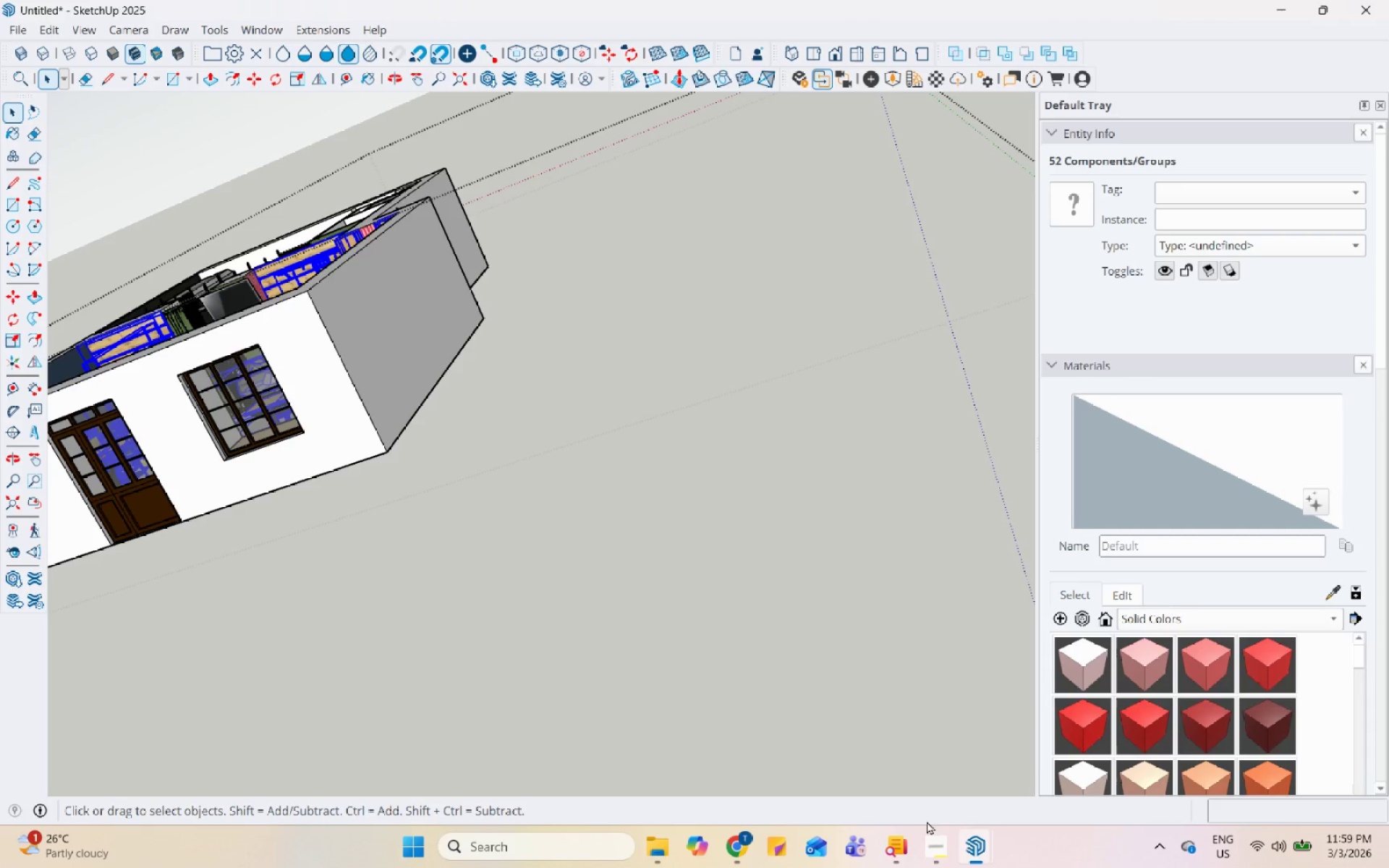 
double_click([854, 762])
 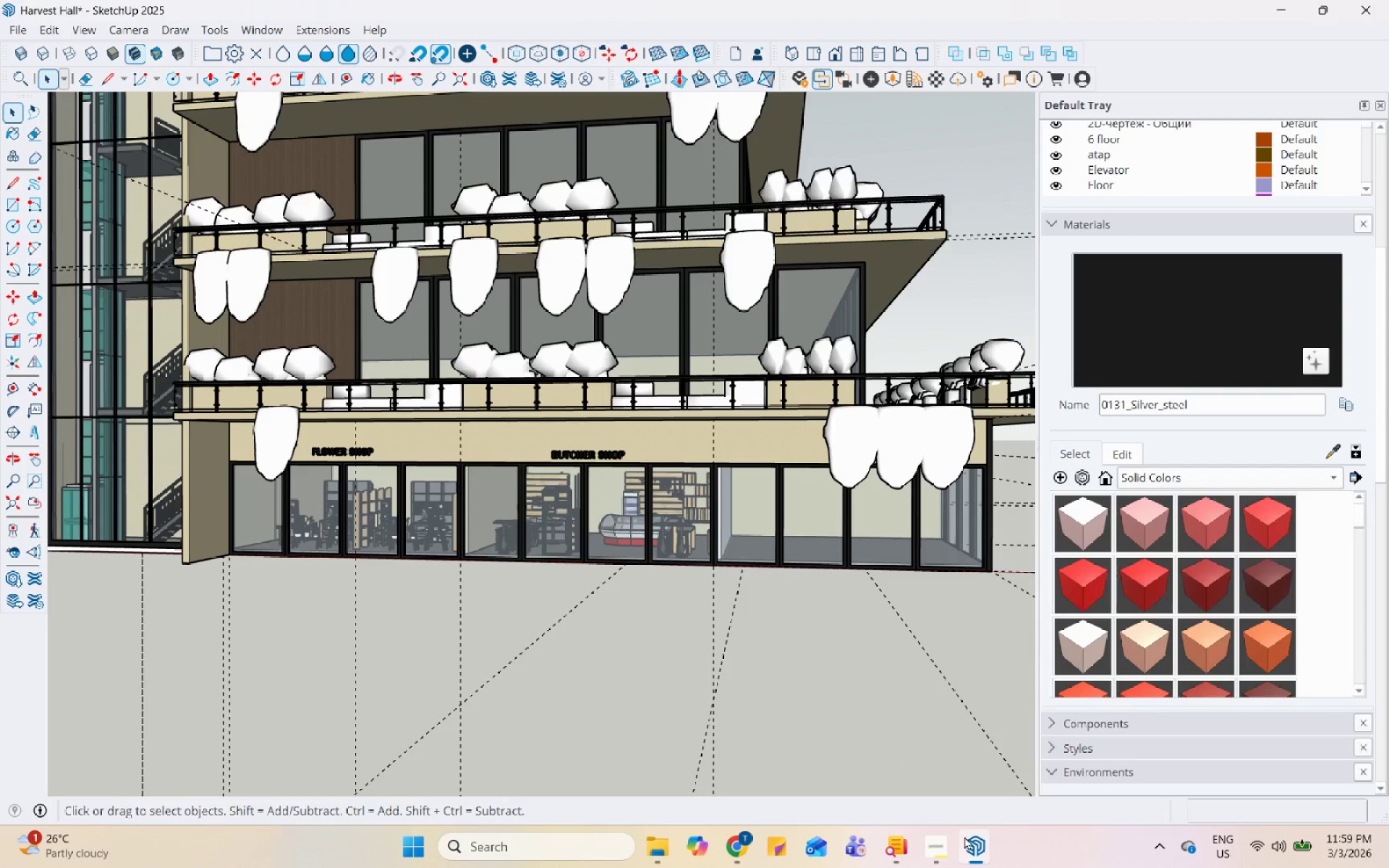 
left_click([974, 839])
 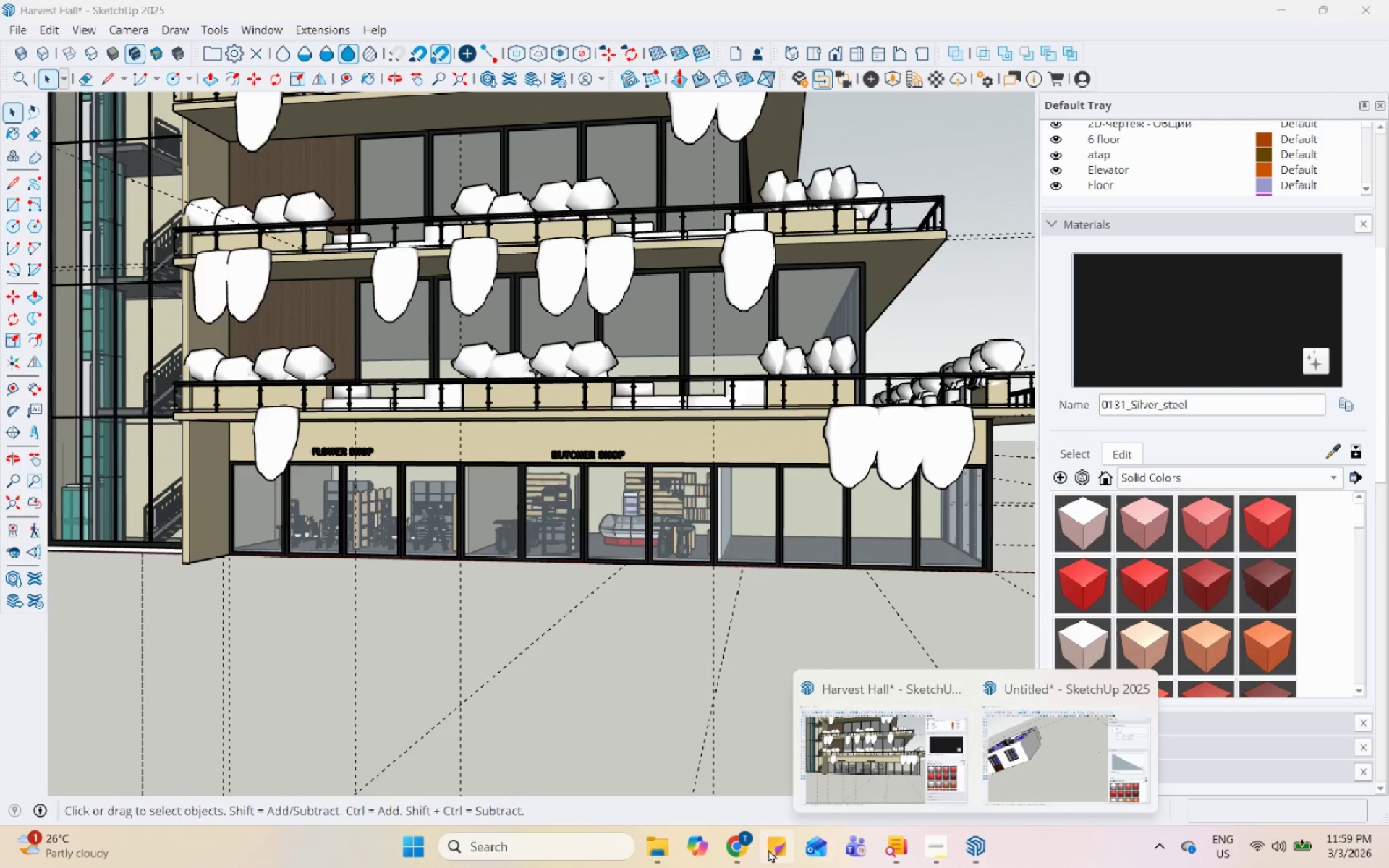 
left_click([752, 847])
 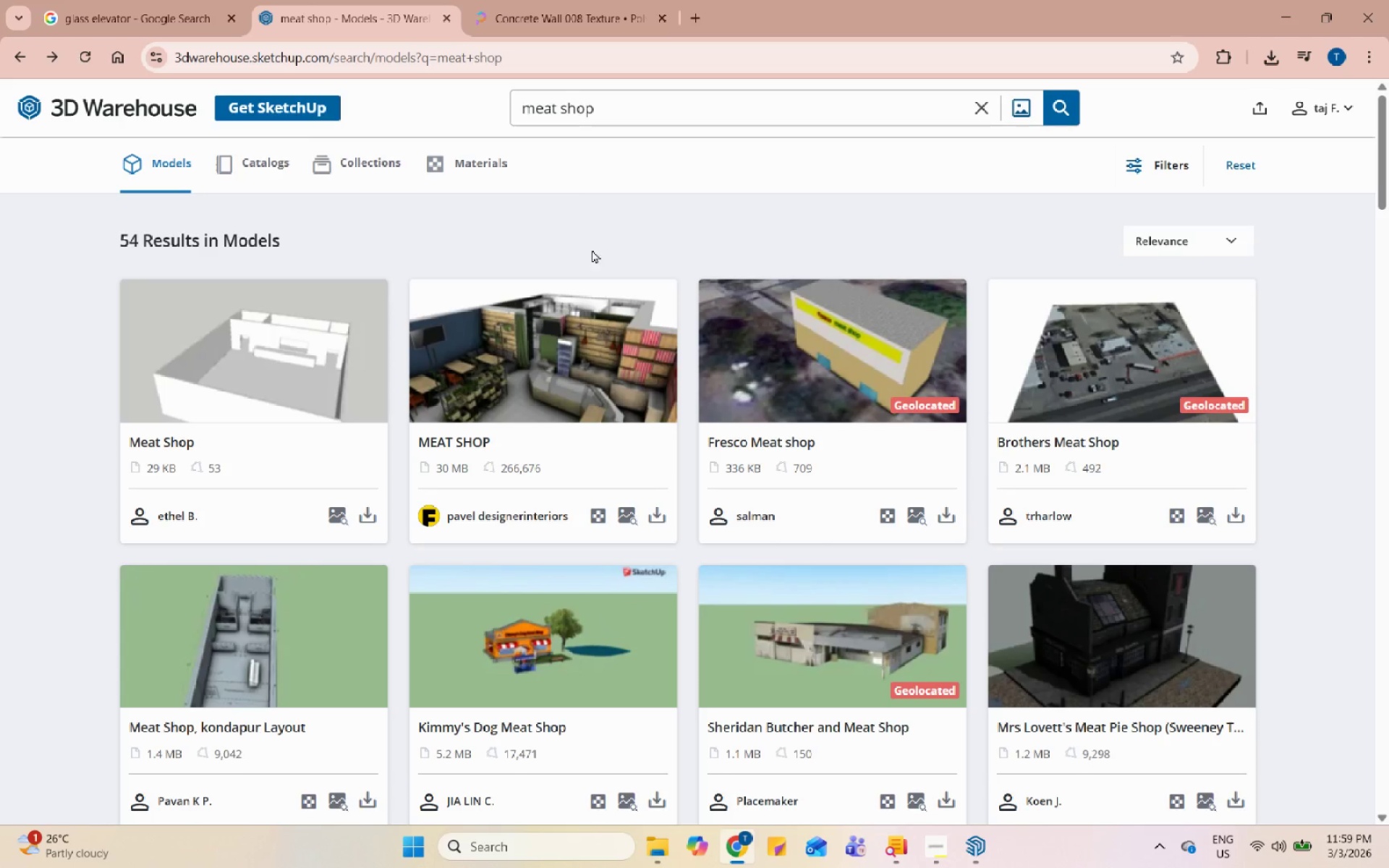 
scroll: coordinate [607, 437], scroll_direction: down, amount: 19.0
 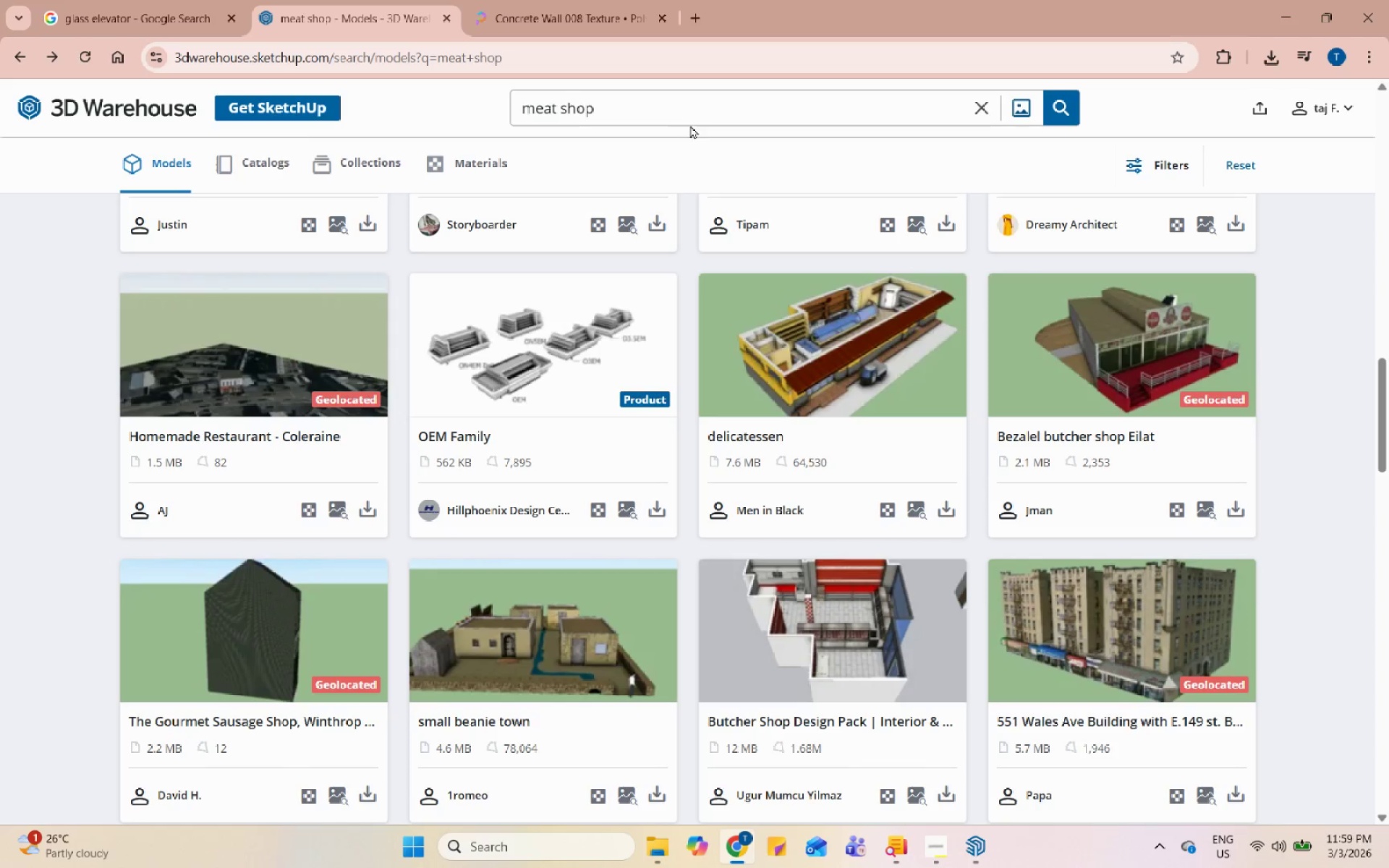 
double_click([700, 106])
 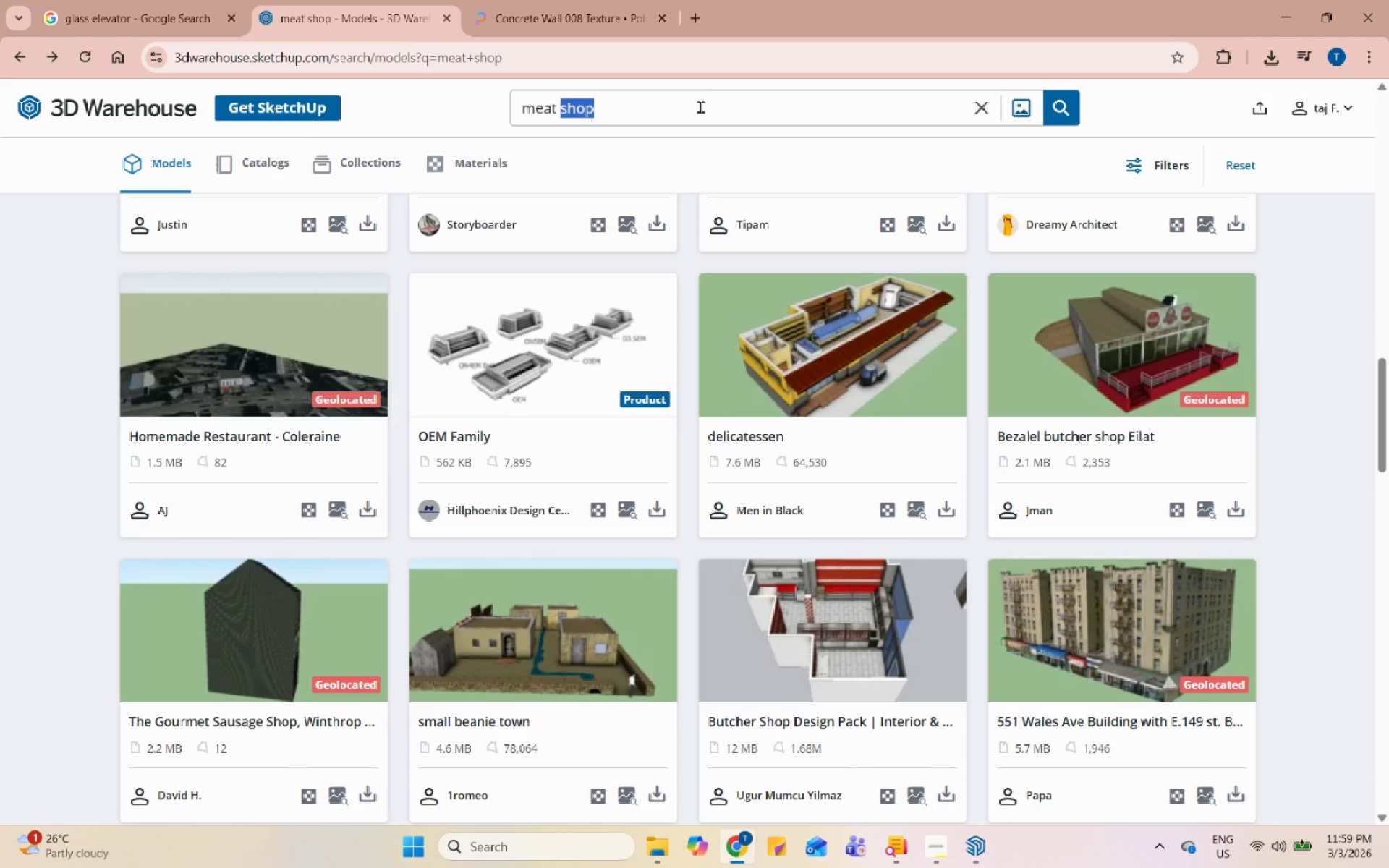 
triple_click([700, 106])
 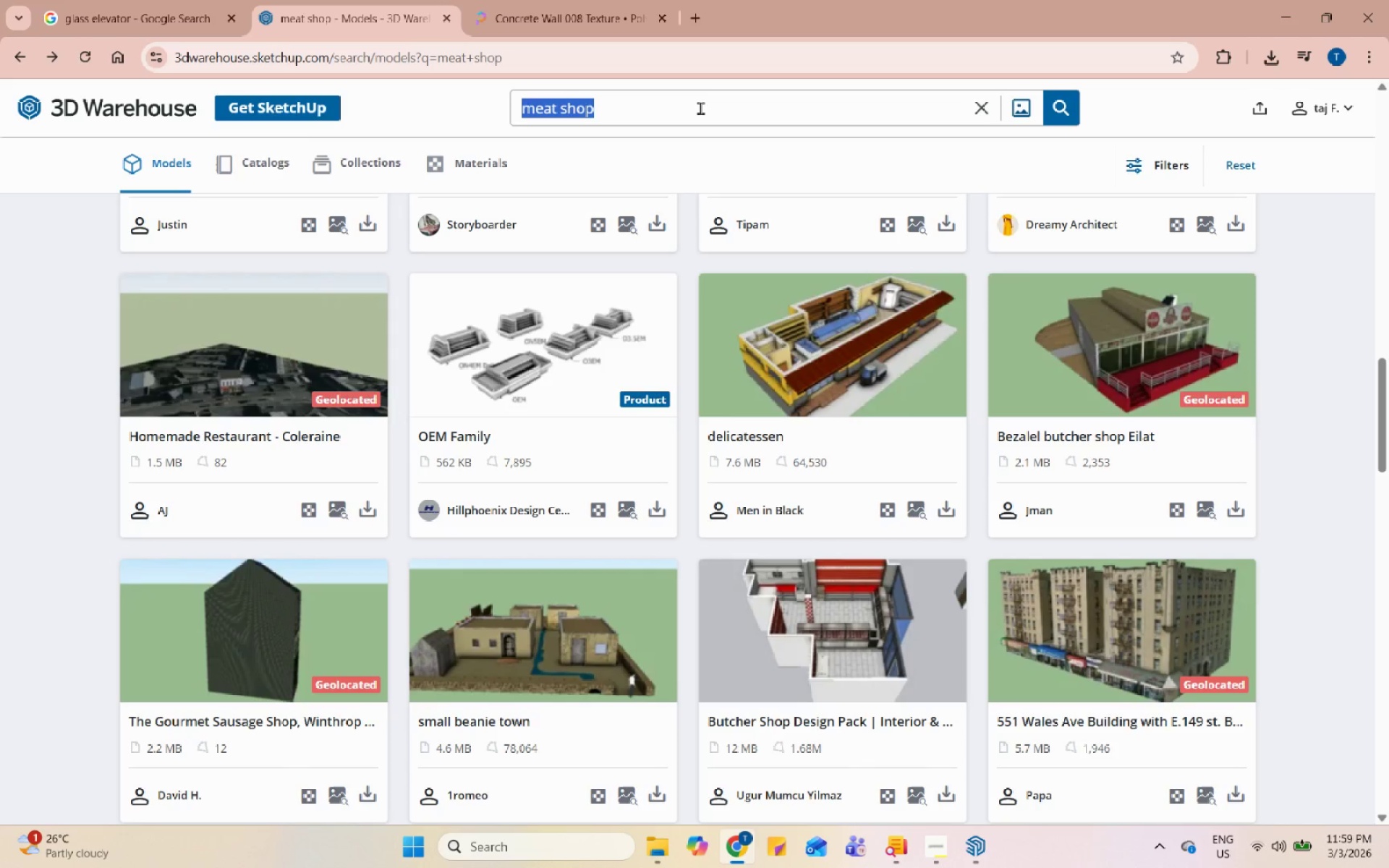 
type(organix)
key(Backspace)
type(c shop)
 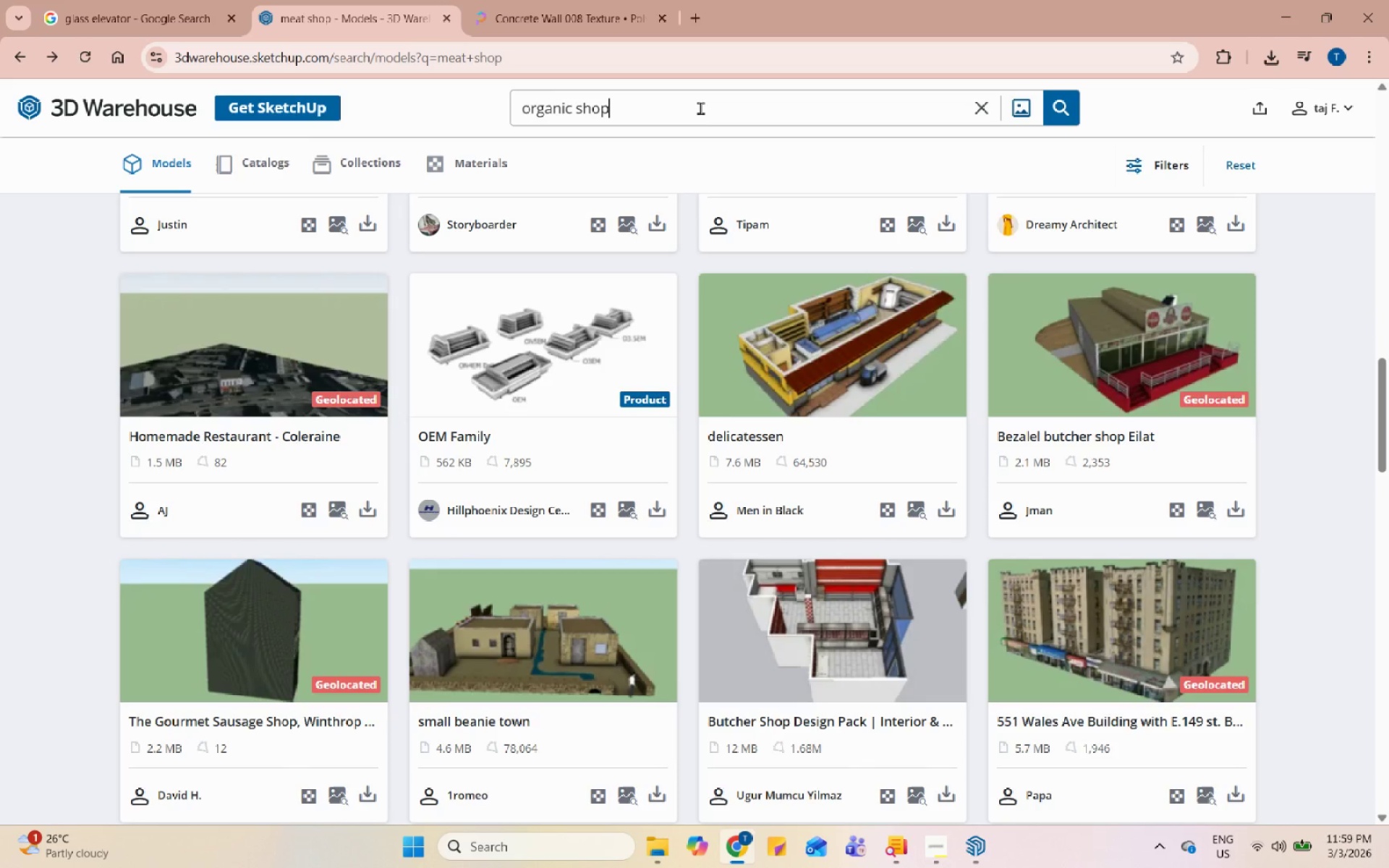 
key(Enter)
 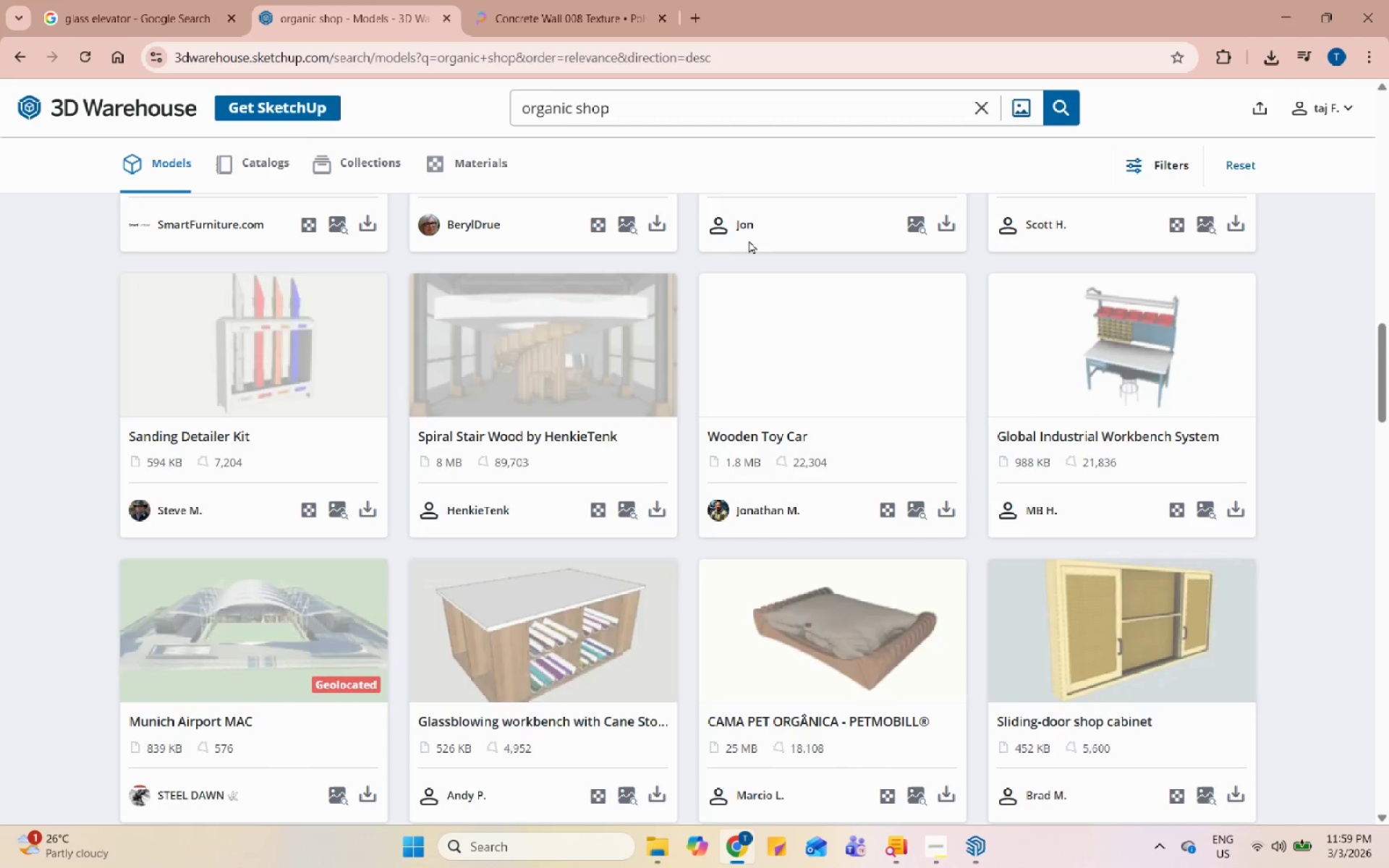 
scroll: coordinate [694, 308], scroll_direction: up, amount: 28.0
 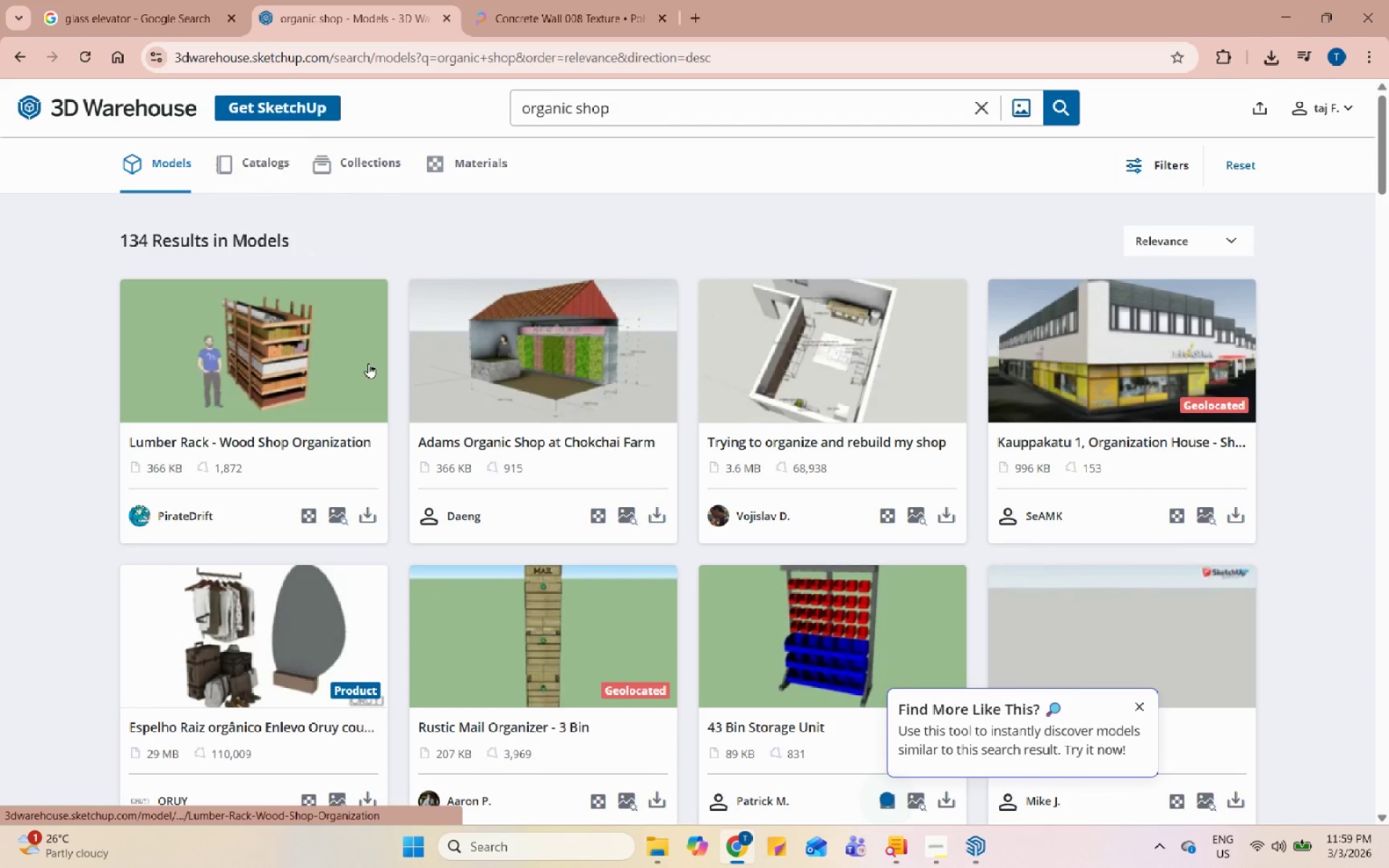 
scroll: coordinate [1056, 377], scroll_direction: down, amount: 15.0
 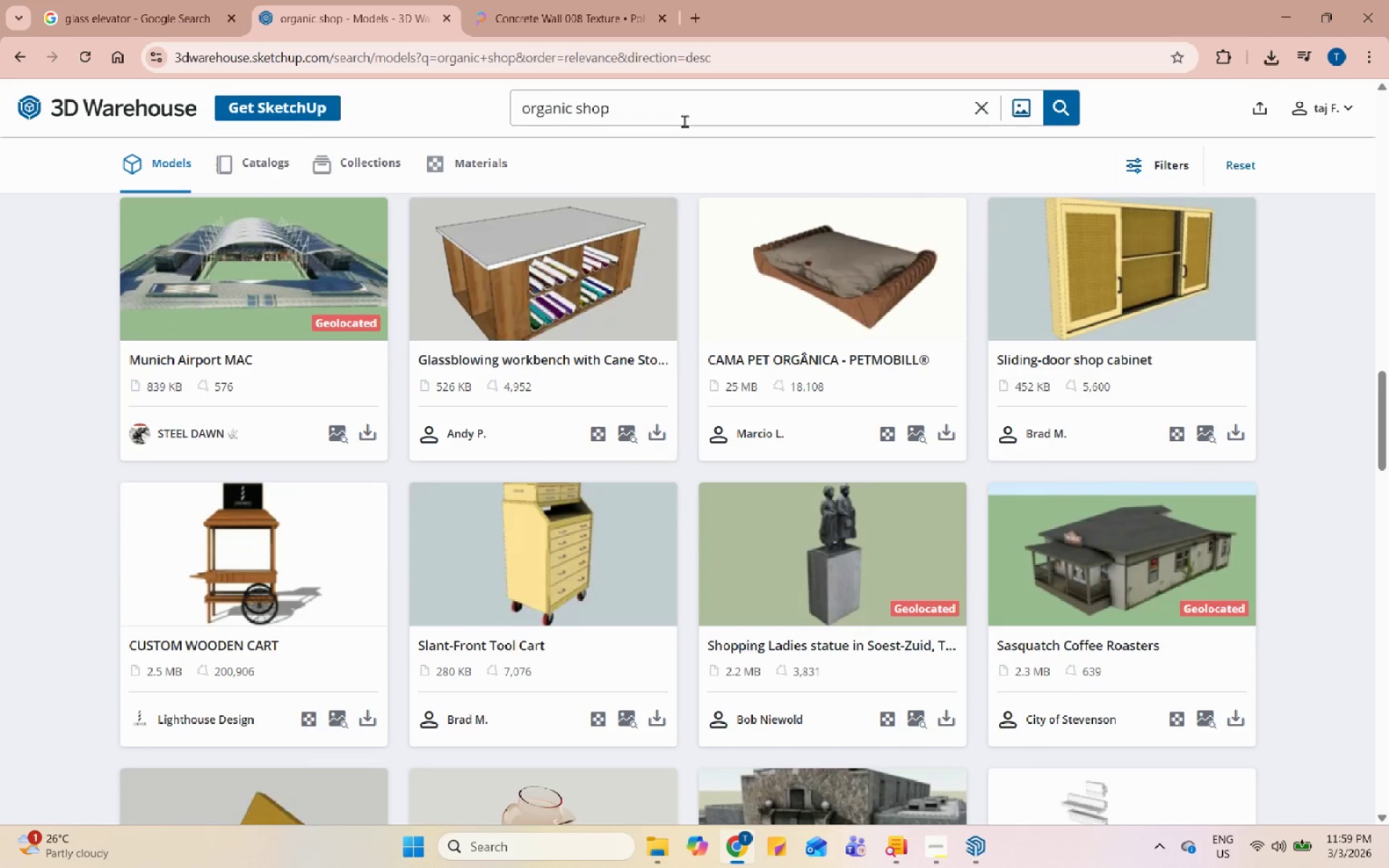 
double_click([700, 107])
 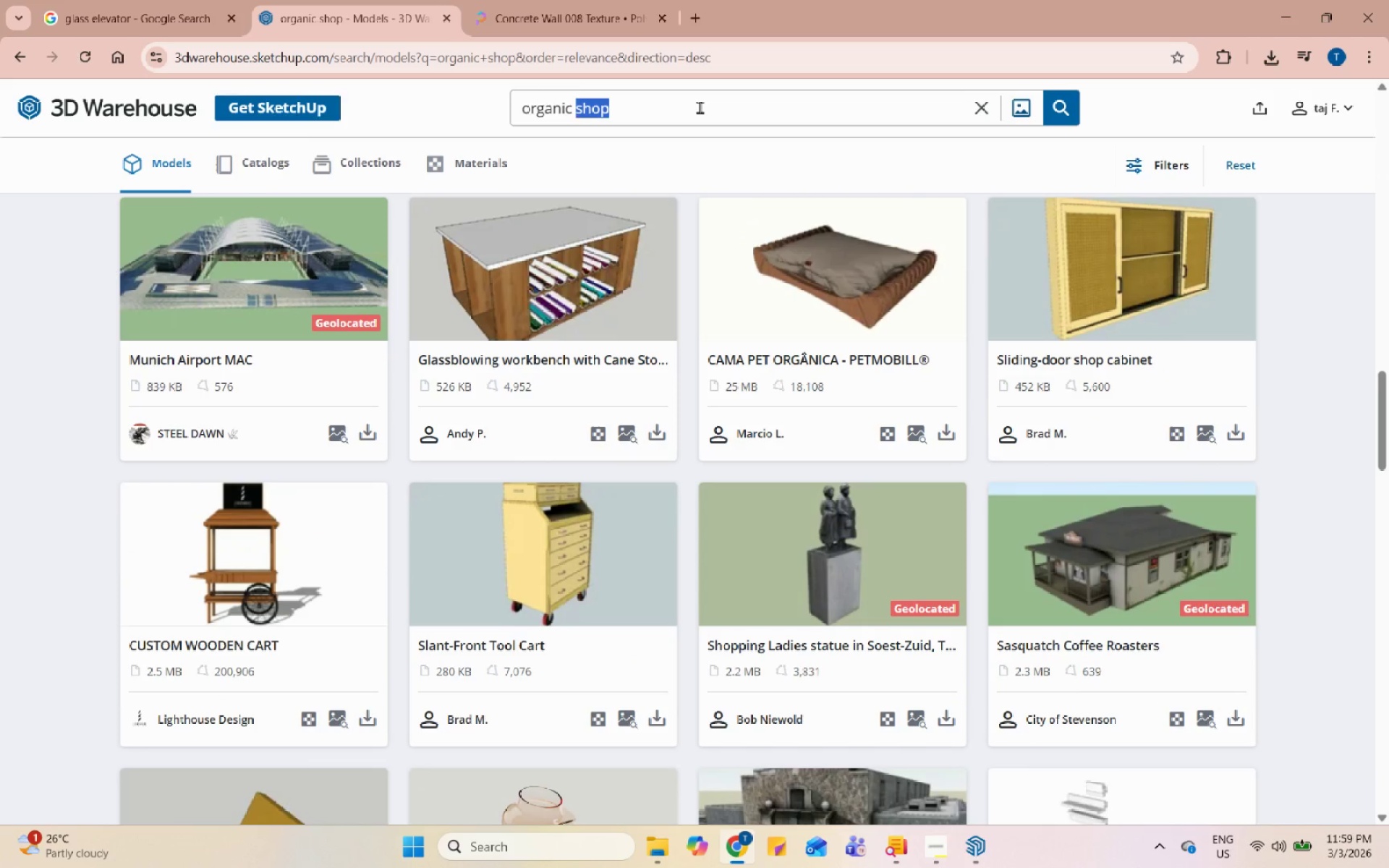 
triple_click([700, 107])
 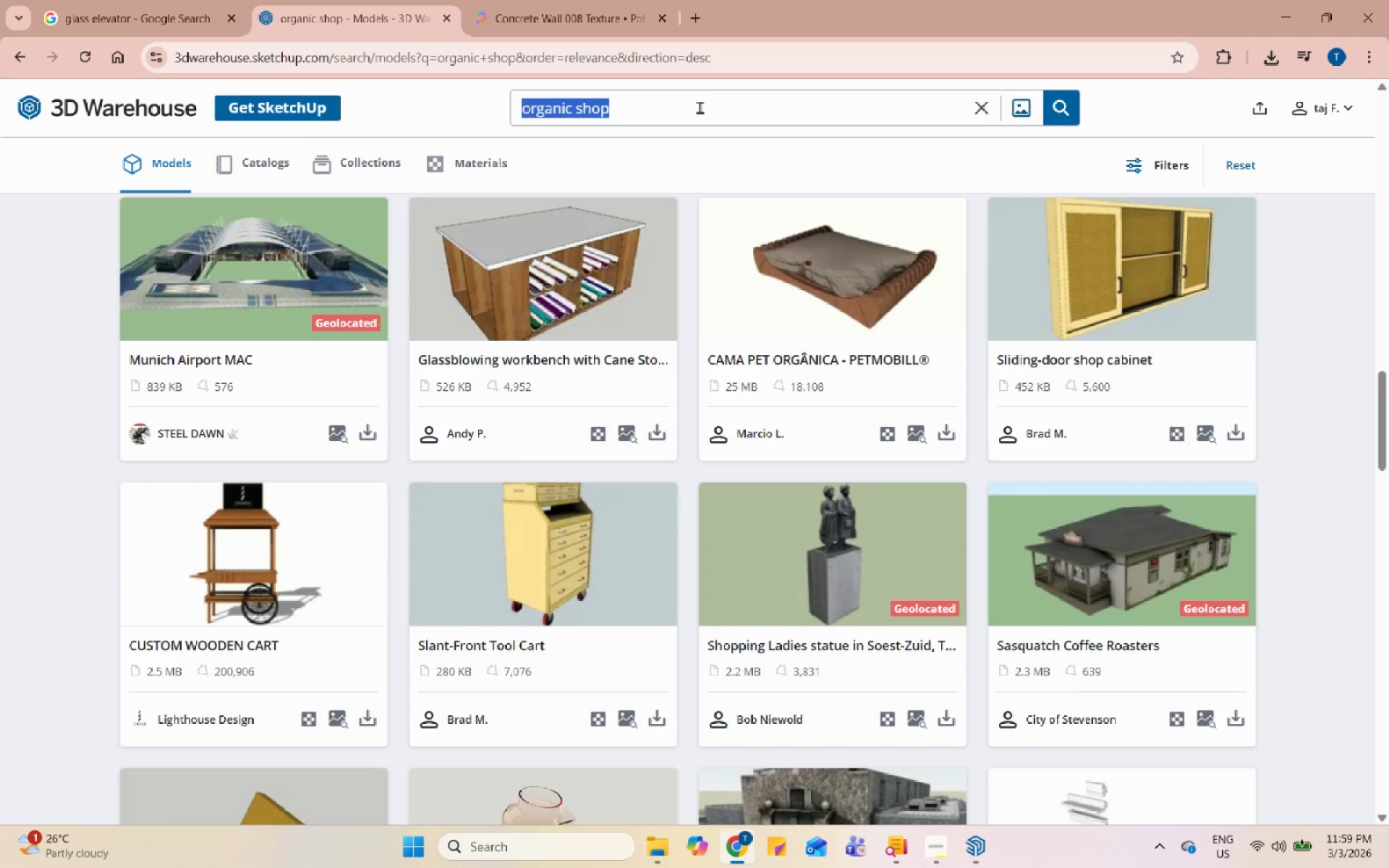 
scroll: coordinate [859, 312], scroll_direction: down, amount: 6.0
 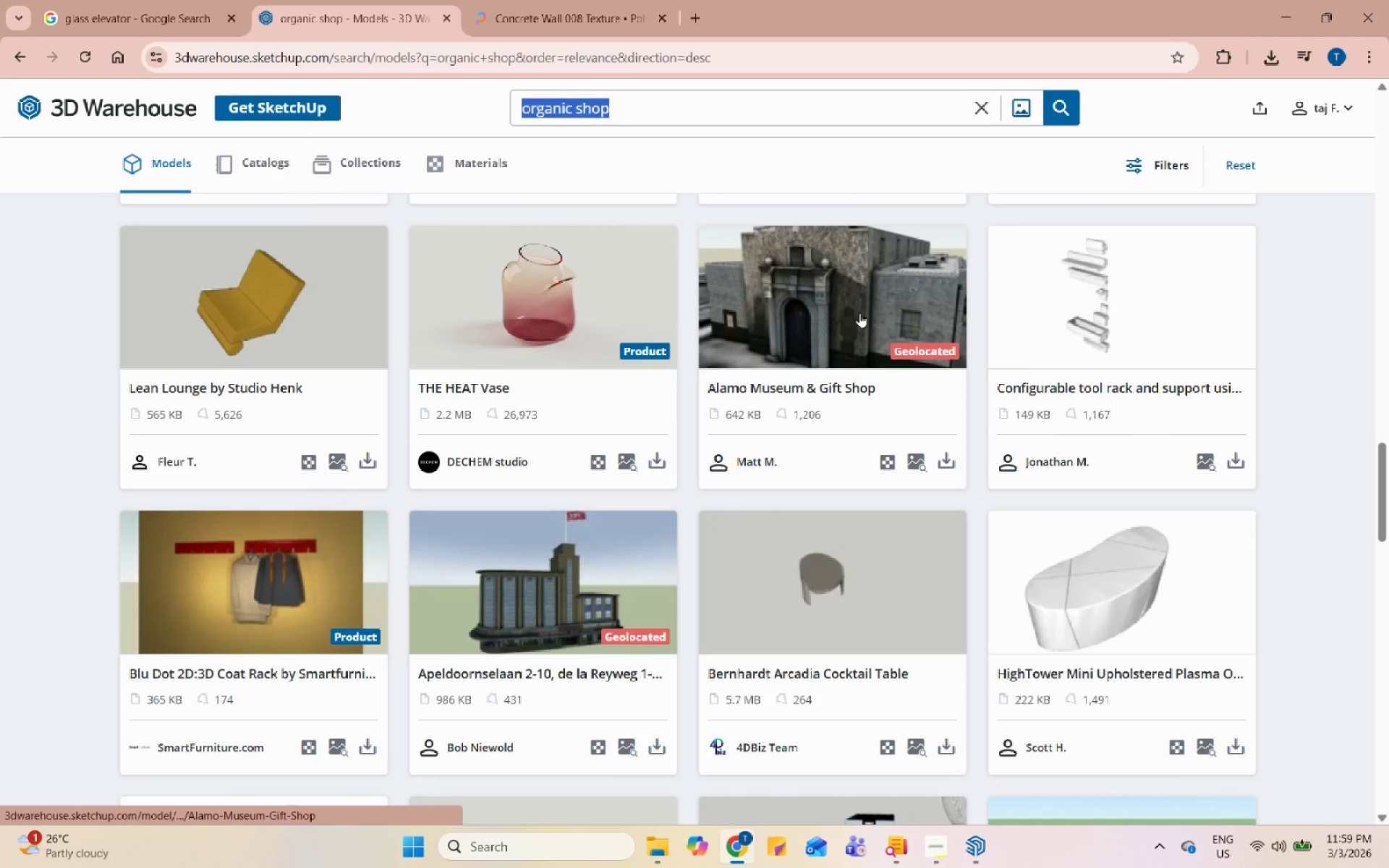 
type(grocery shop)
 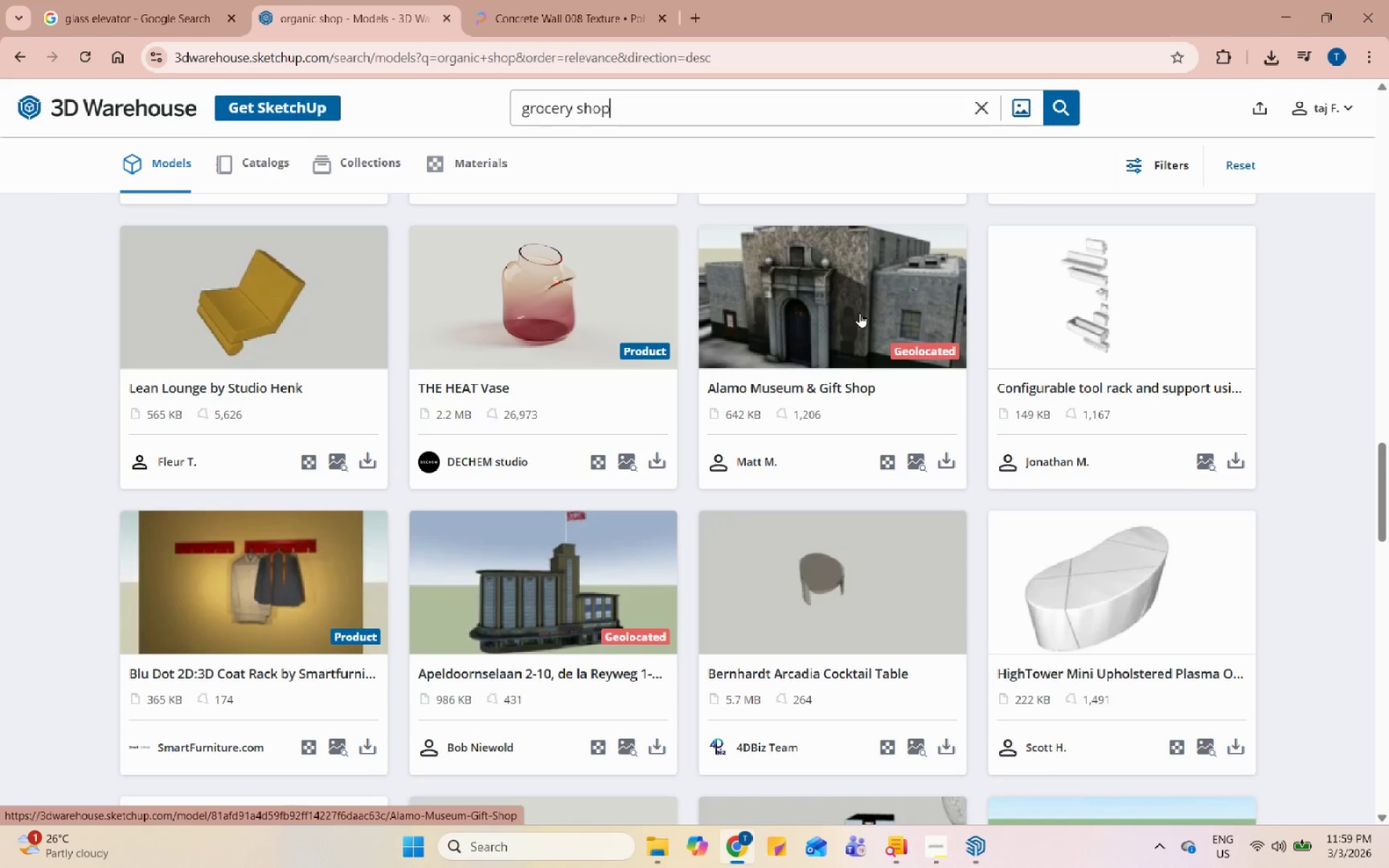 
key(Enter)
 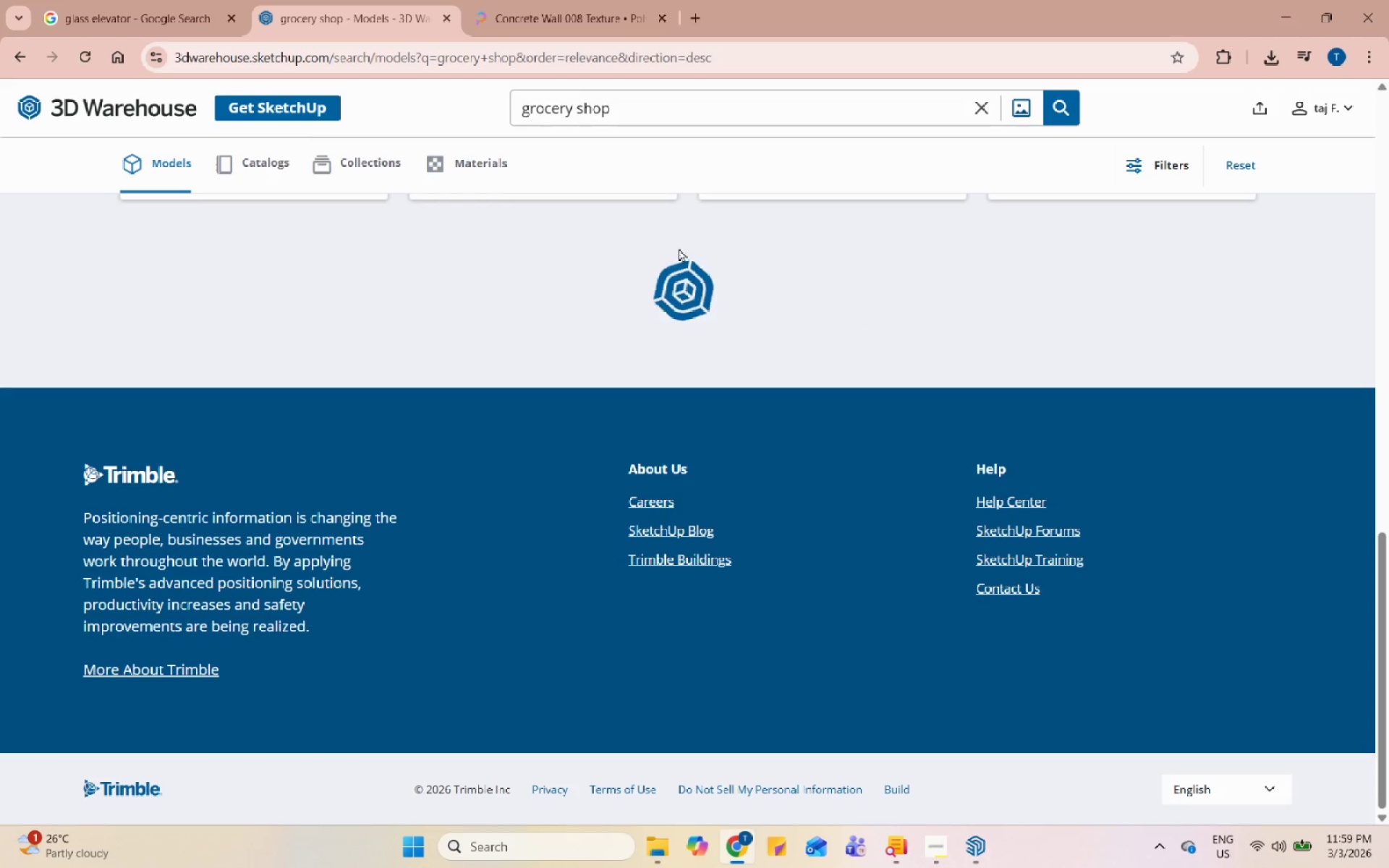 
scroll: coordinate [722, 462], scroll_direction: up, amount: 34.0
 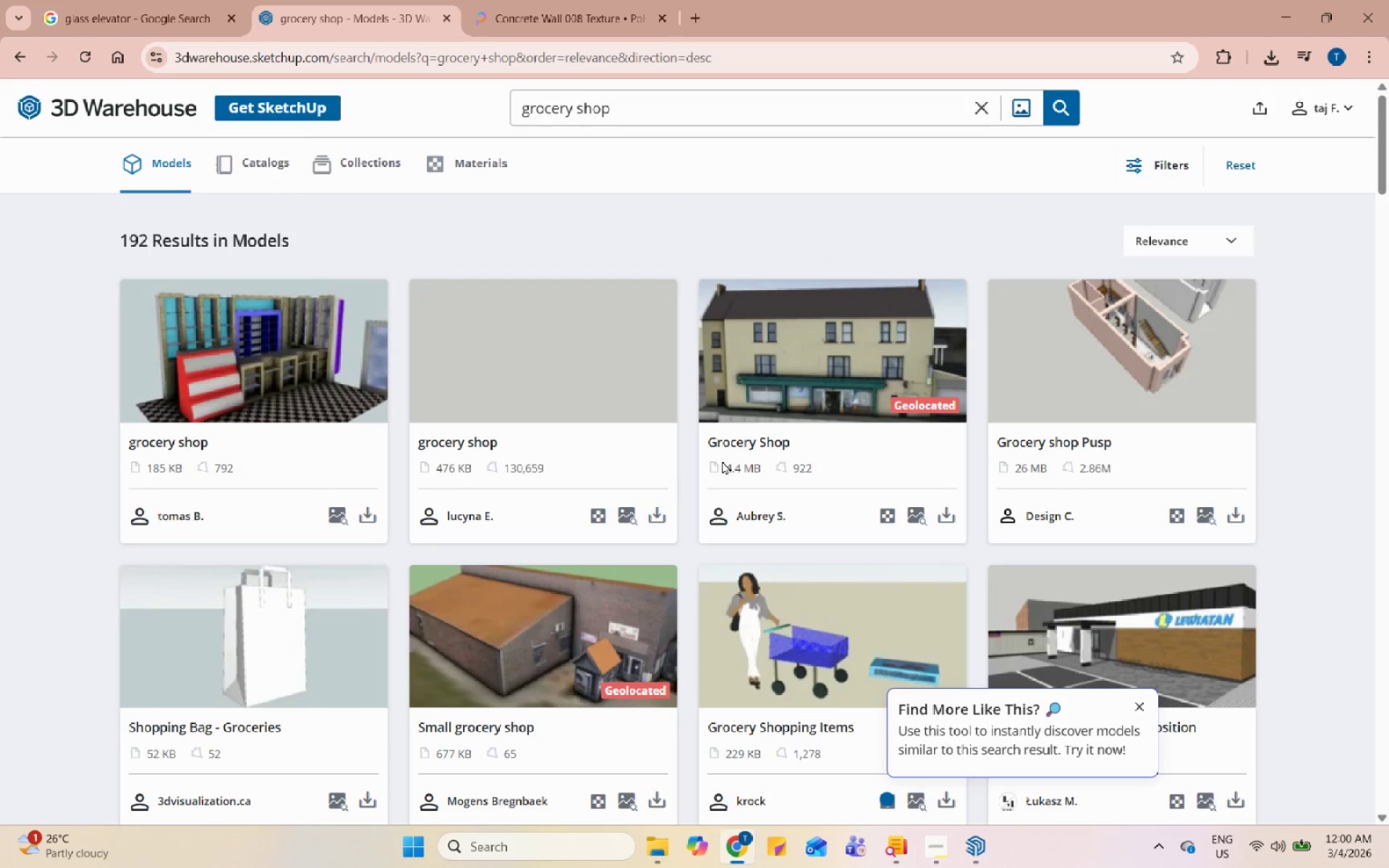 
scroll: coordinate [723, 455], scroll_direction: down, amount: 36.0
 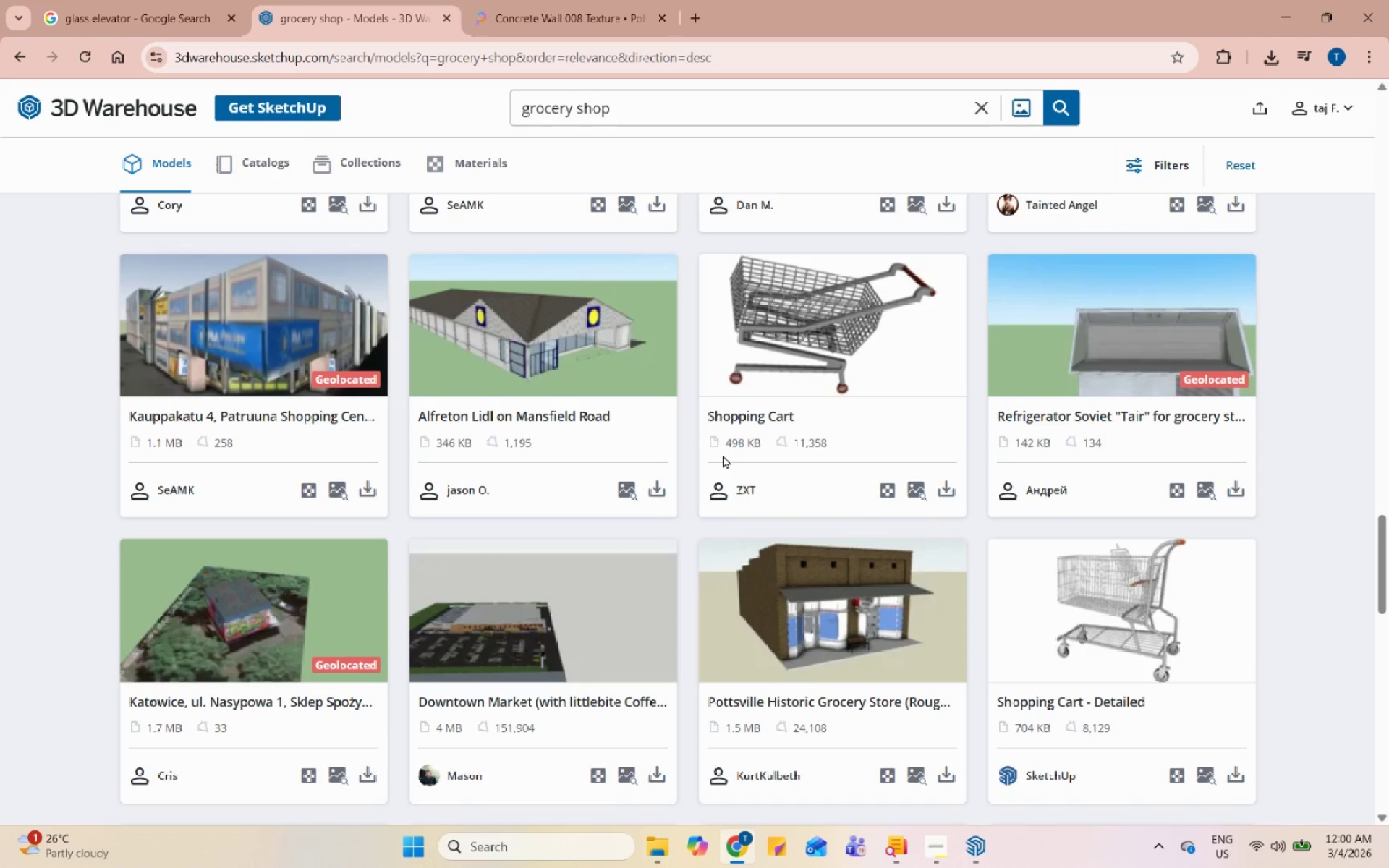 
scroll: coordinate [723, 455], scroll_direction: down, amount: 6.0
 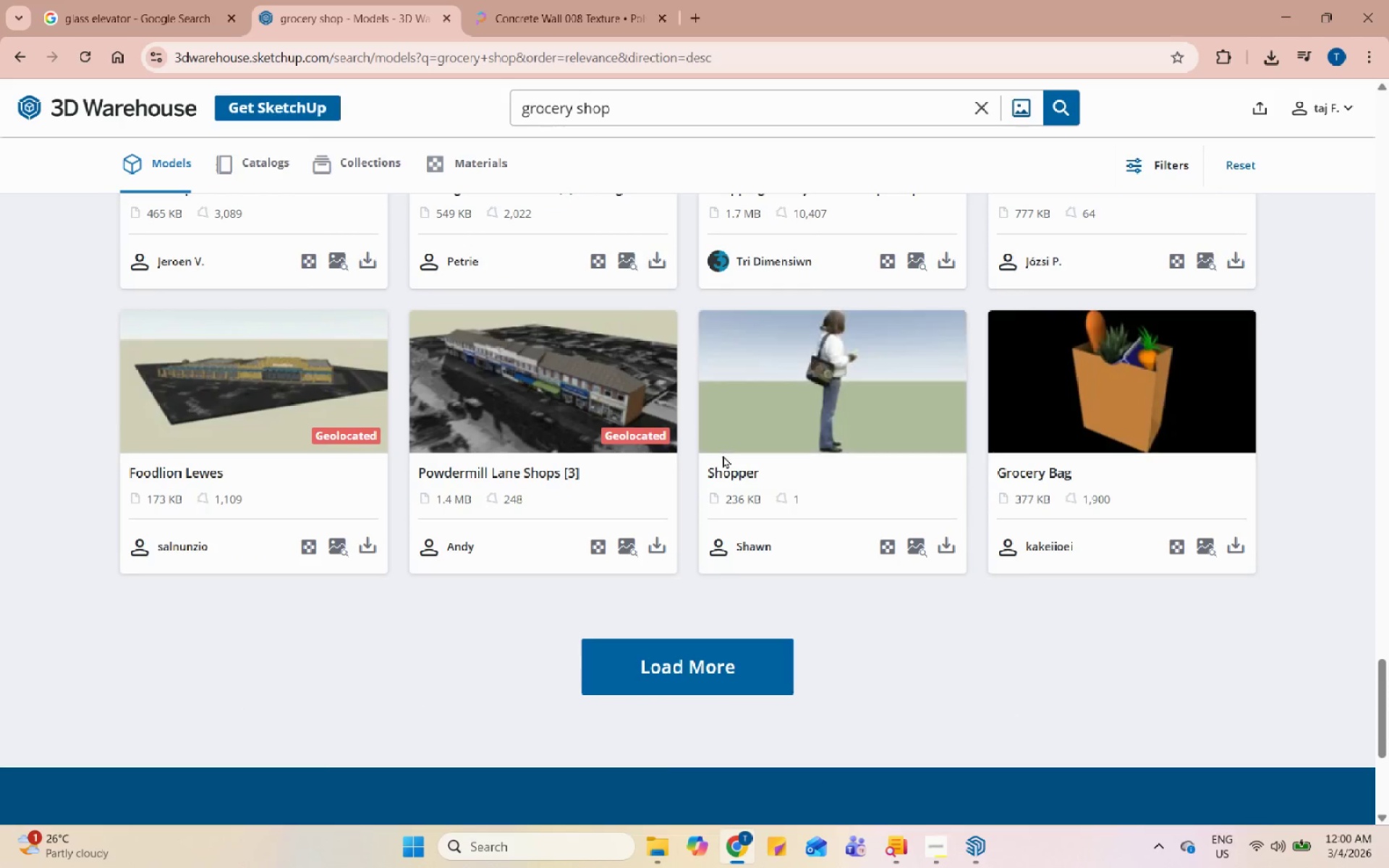 
left_click([717, 665])
 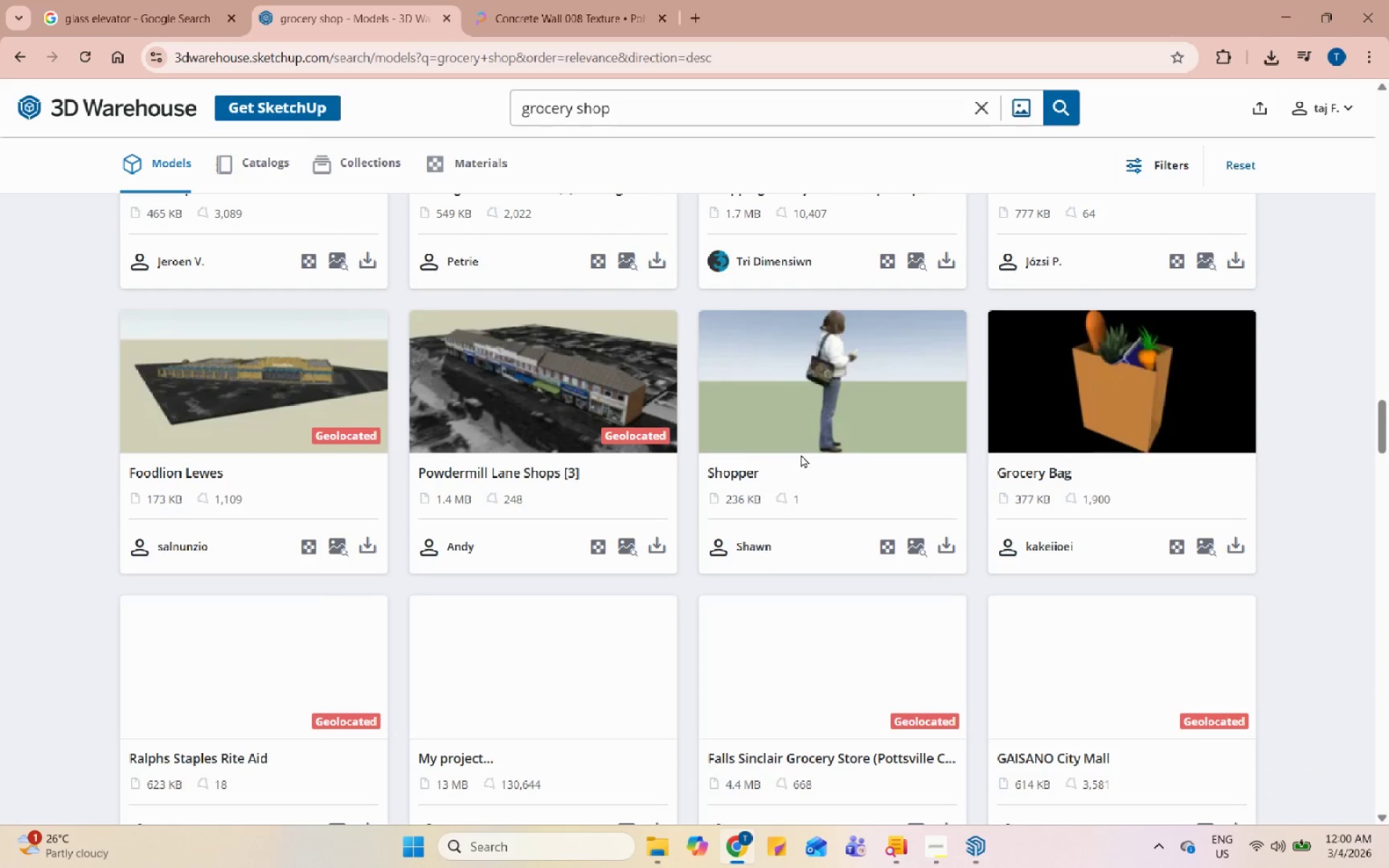 
scroll: coordinate [786, 452], scroll_direction: down, amount: 29.0
 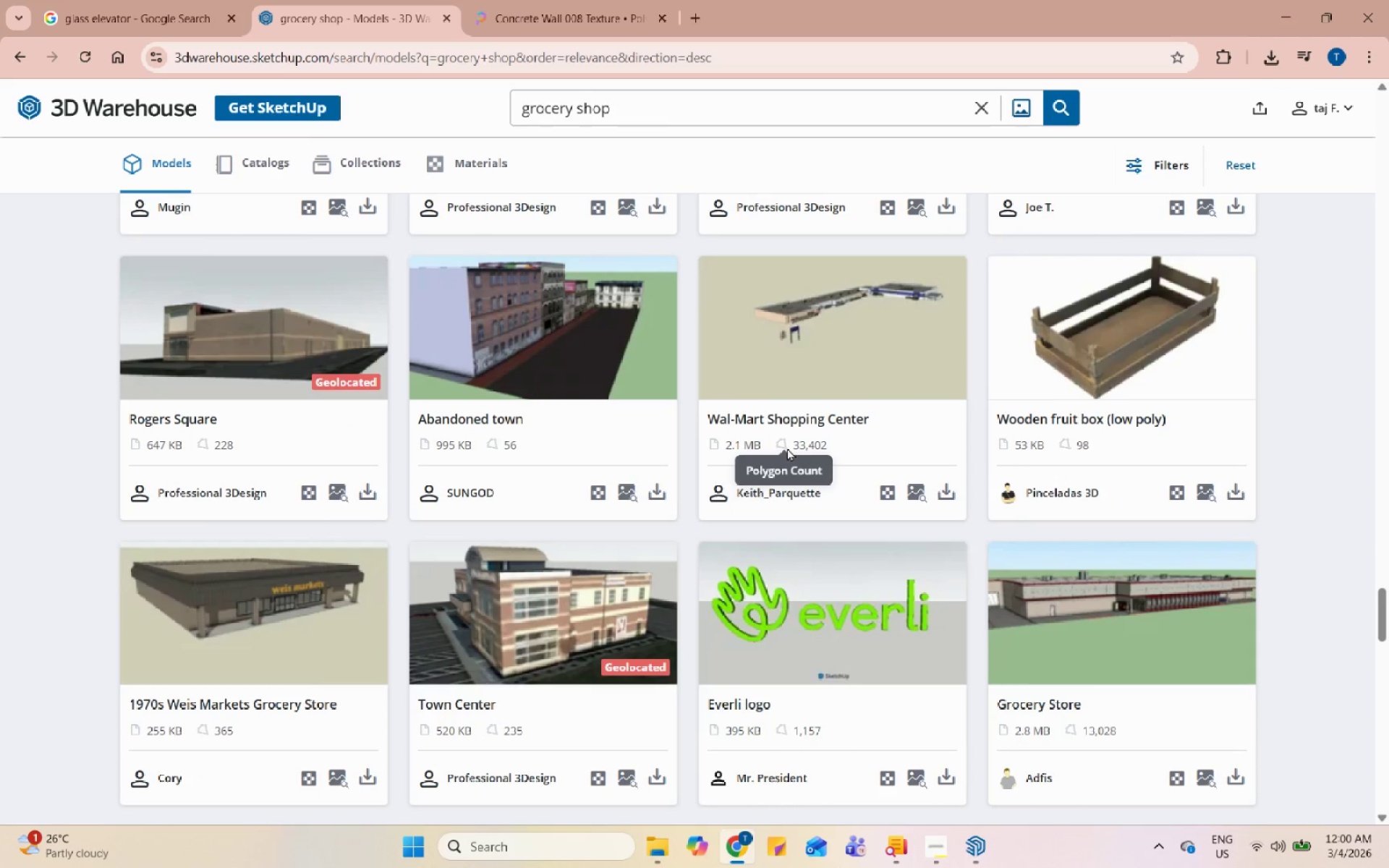 
scroll: coordinate [787, 448], scroll_direction: down, amount: 13.0
 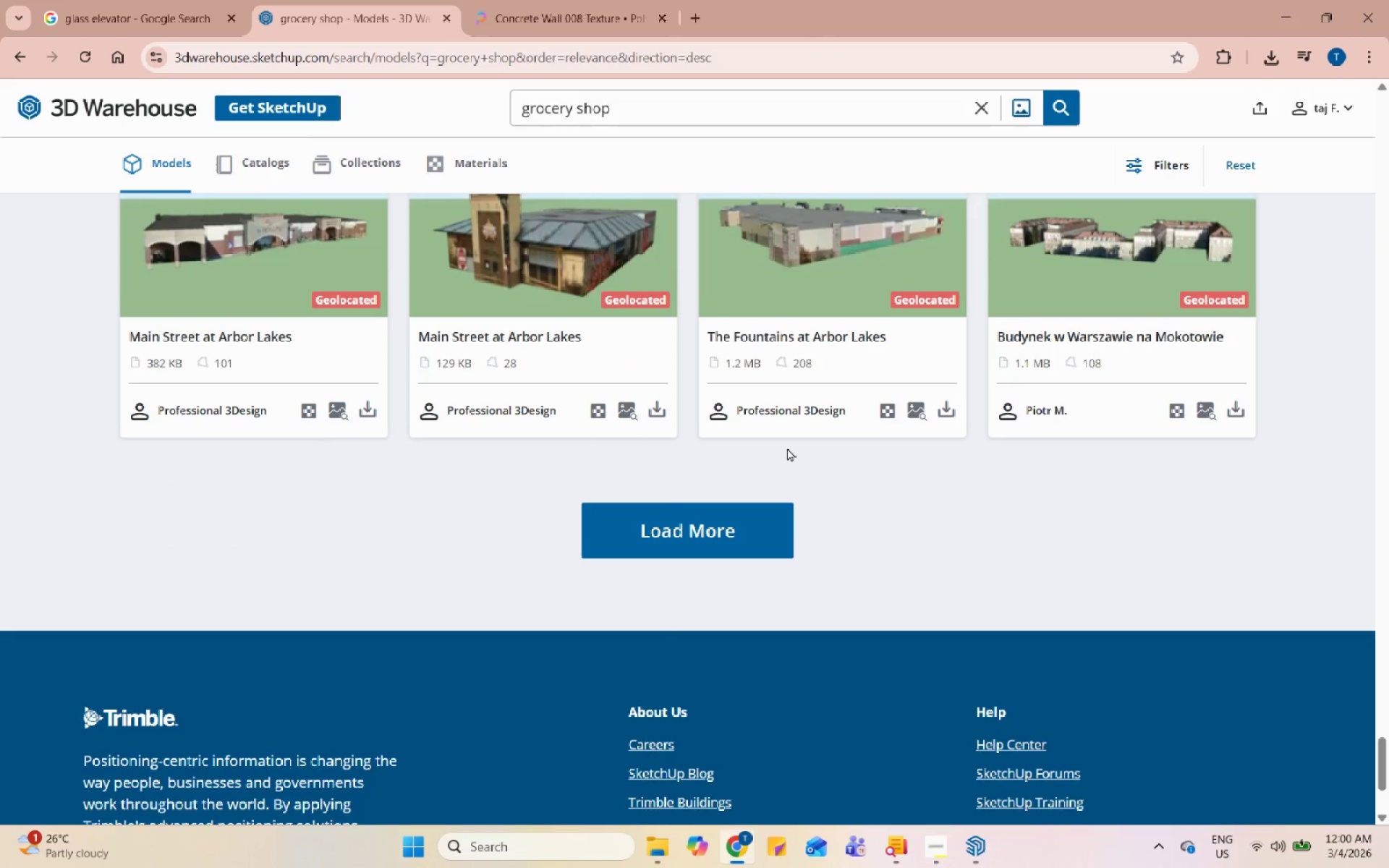 
scroll: coordinate [792, 403], scroll_direction: up, amount: 34.0
 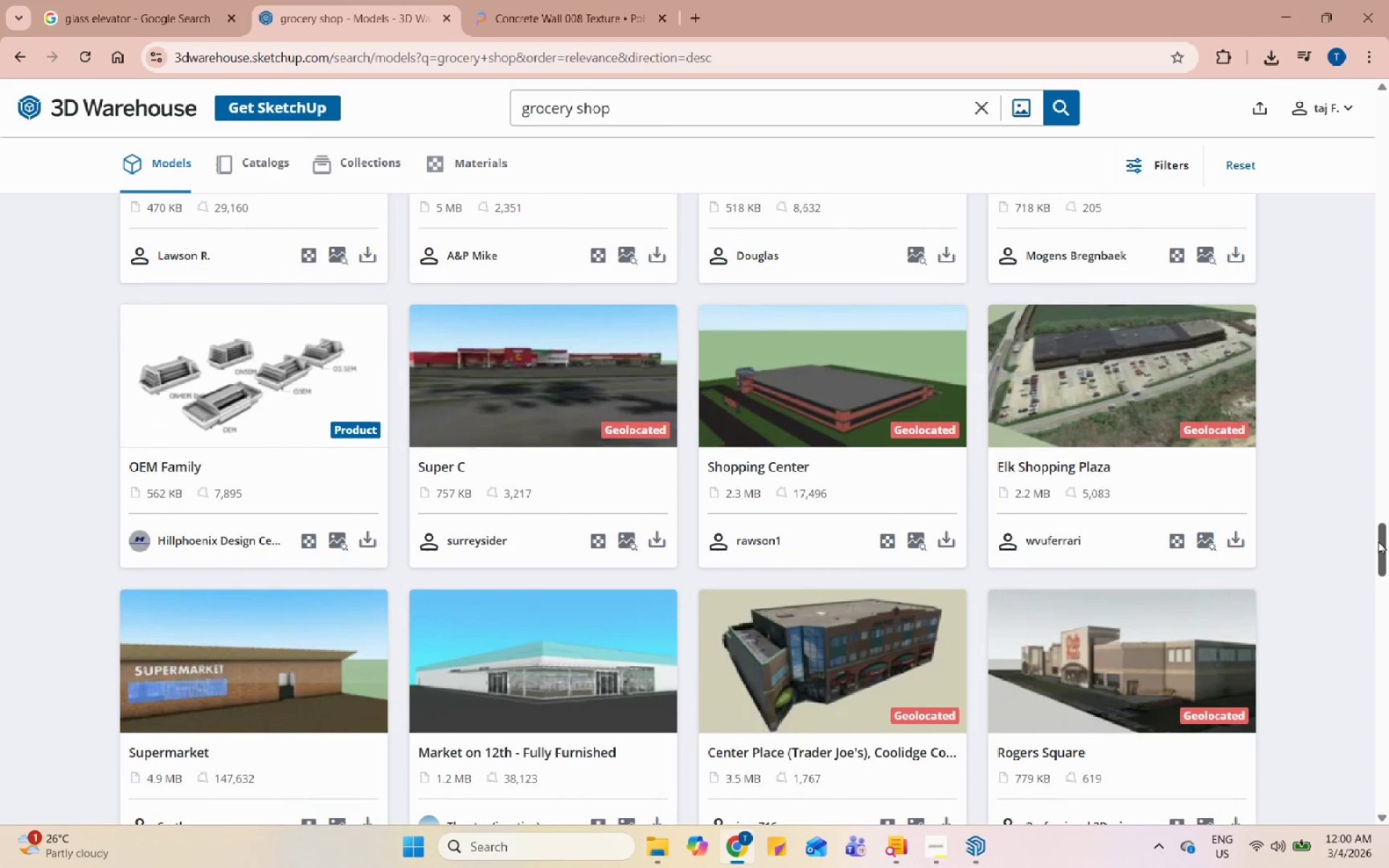 
left_click_drag(start_coordinate=[1382, 543], to_coordinate=[1367, 48])
 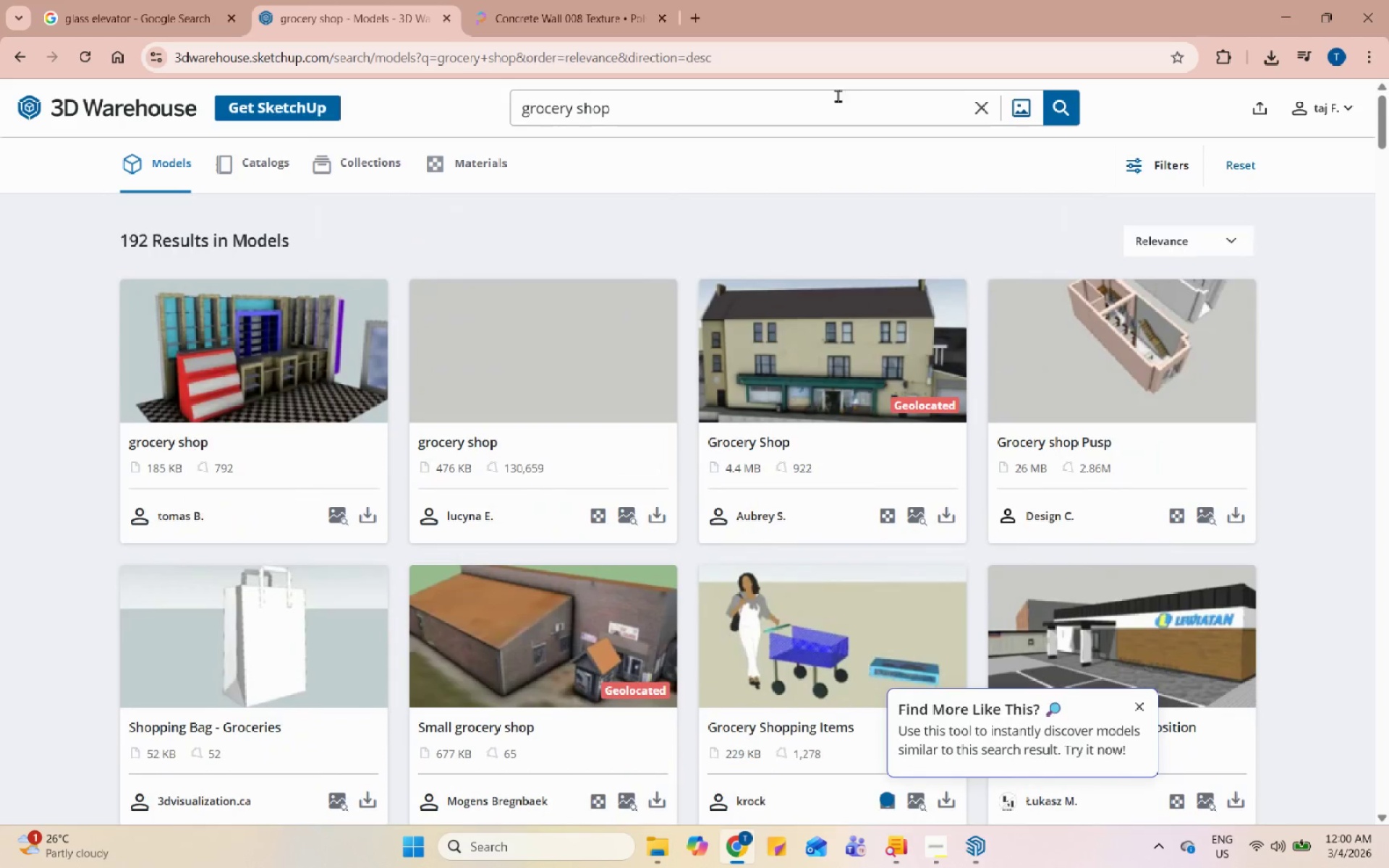 
left_click([838, 97])
 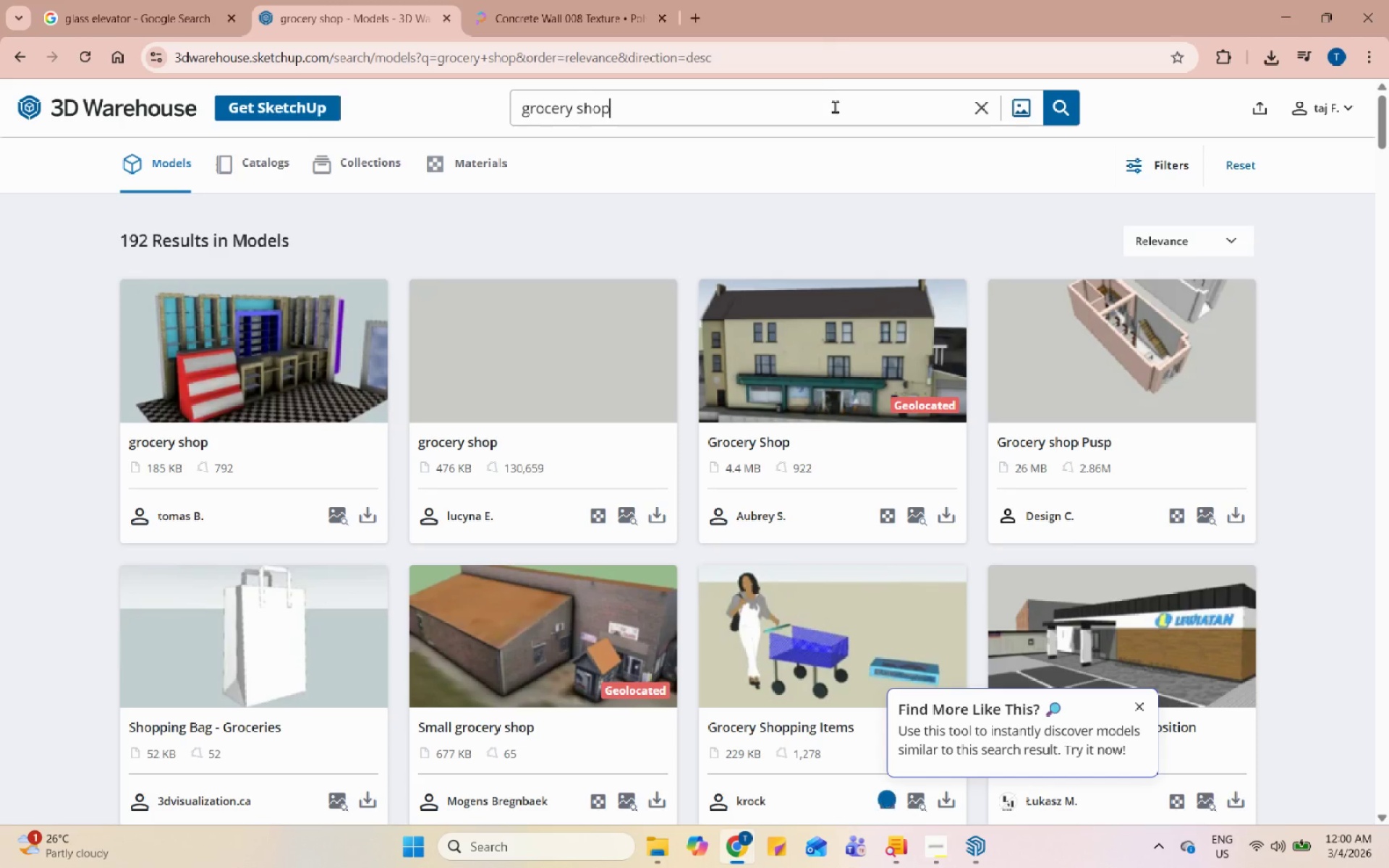 
left_click_drag(start_coordinate=[835, 106], to_coordinate=[495, 116])
 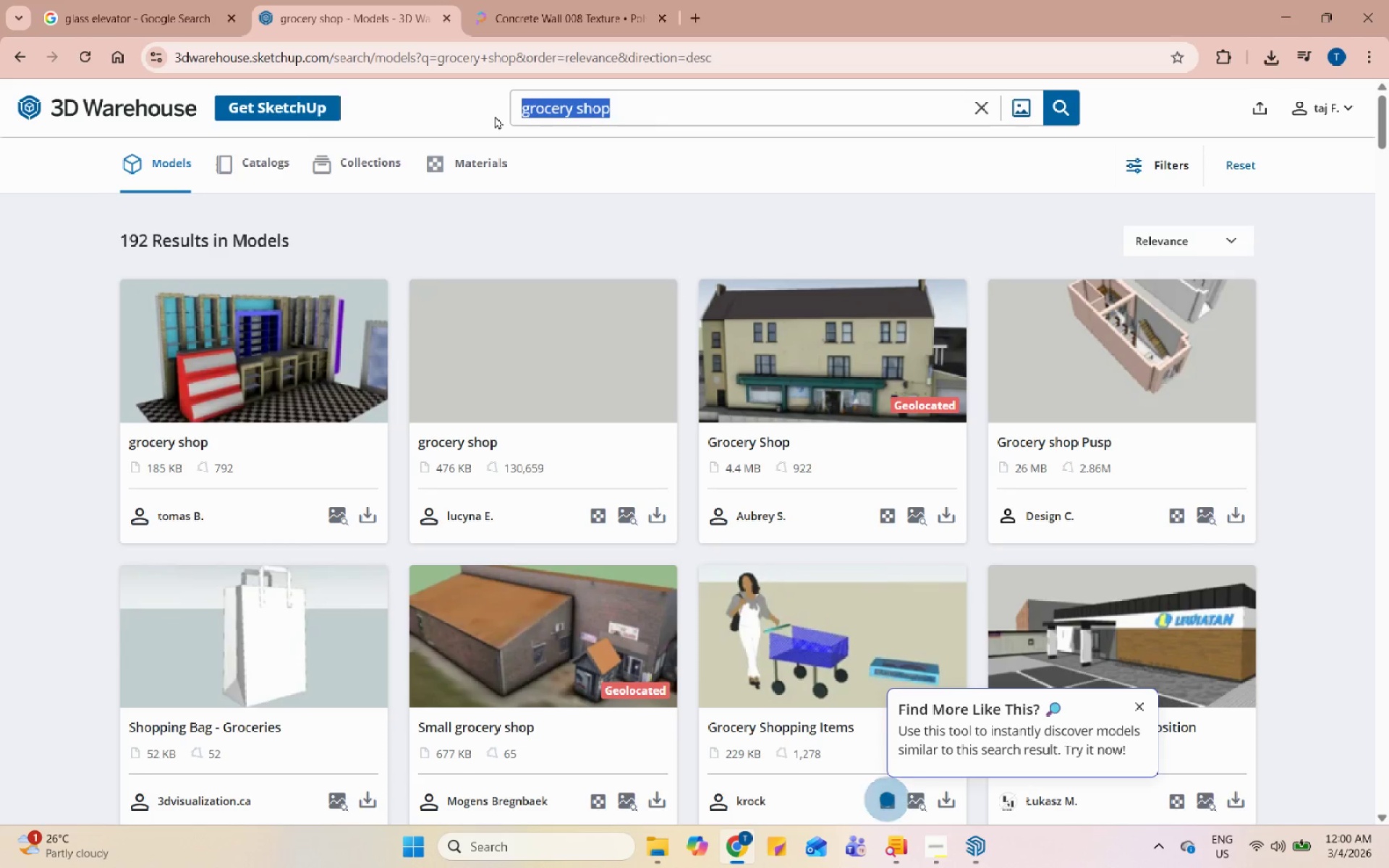 
type(organic store)
 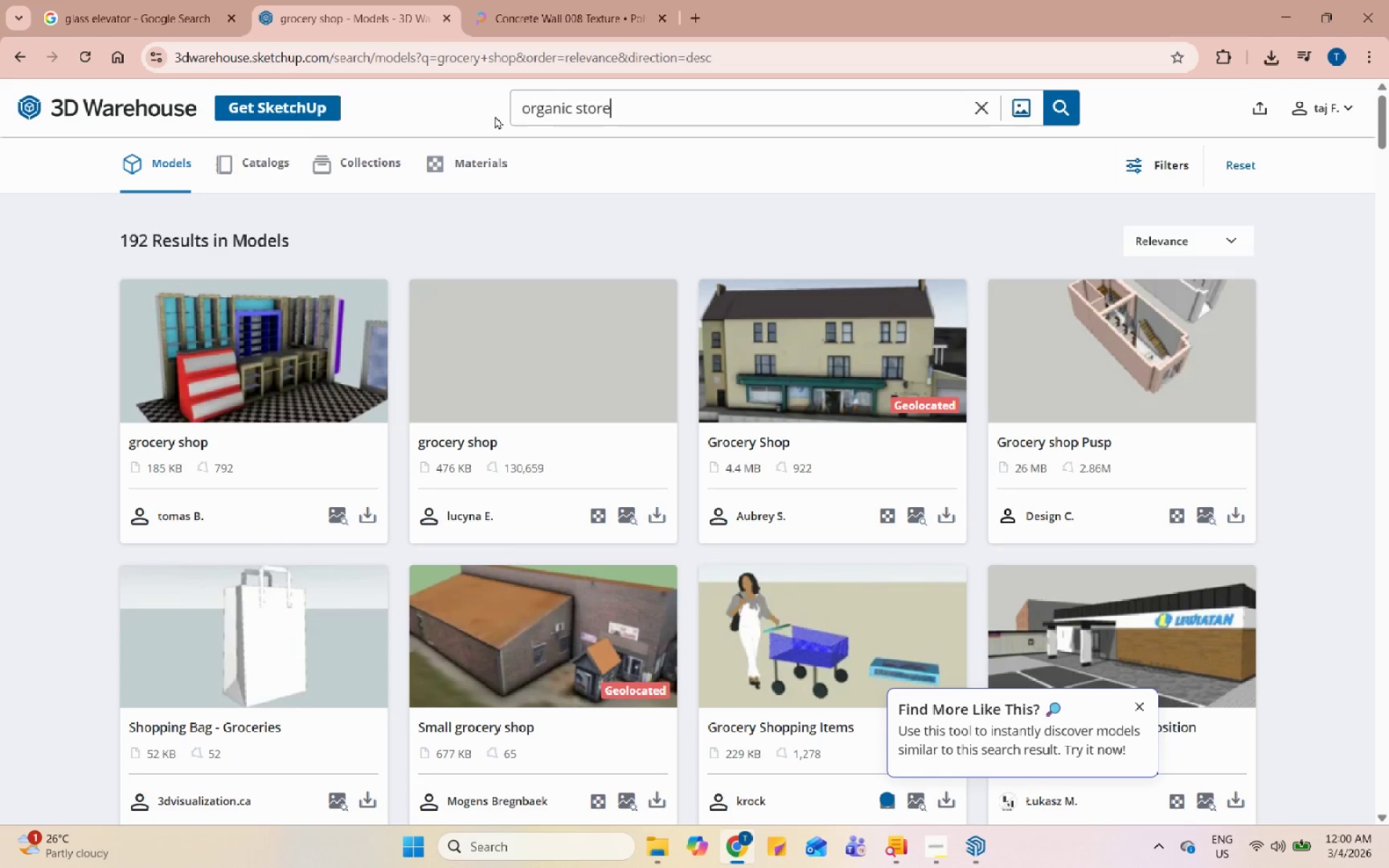 
key(Enter)
 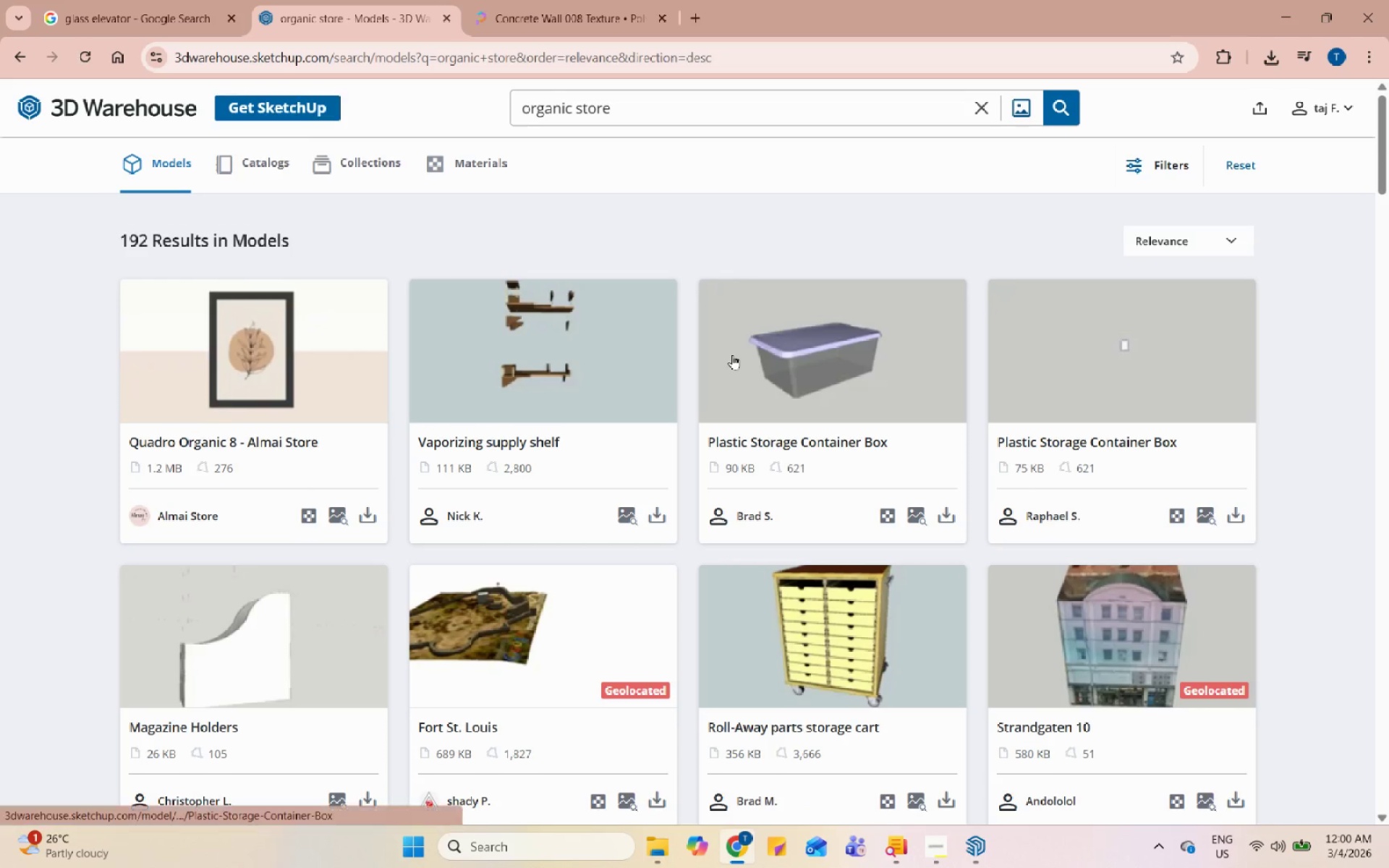 
scroll: coordinate [737, 349], scroll_direction: down, amount: 9.0
 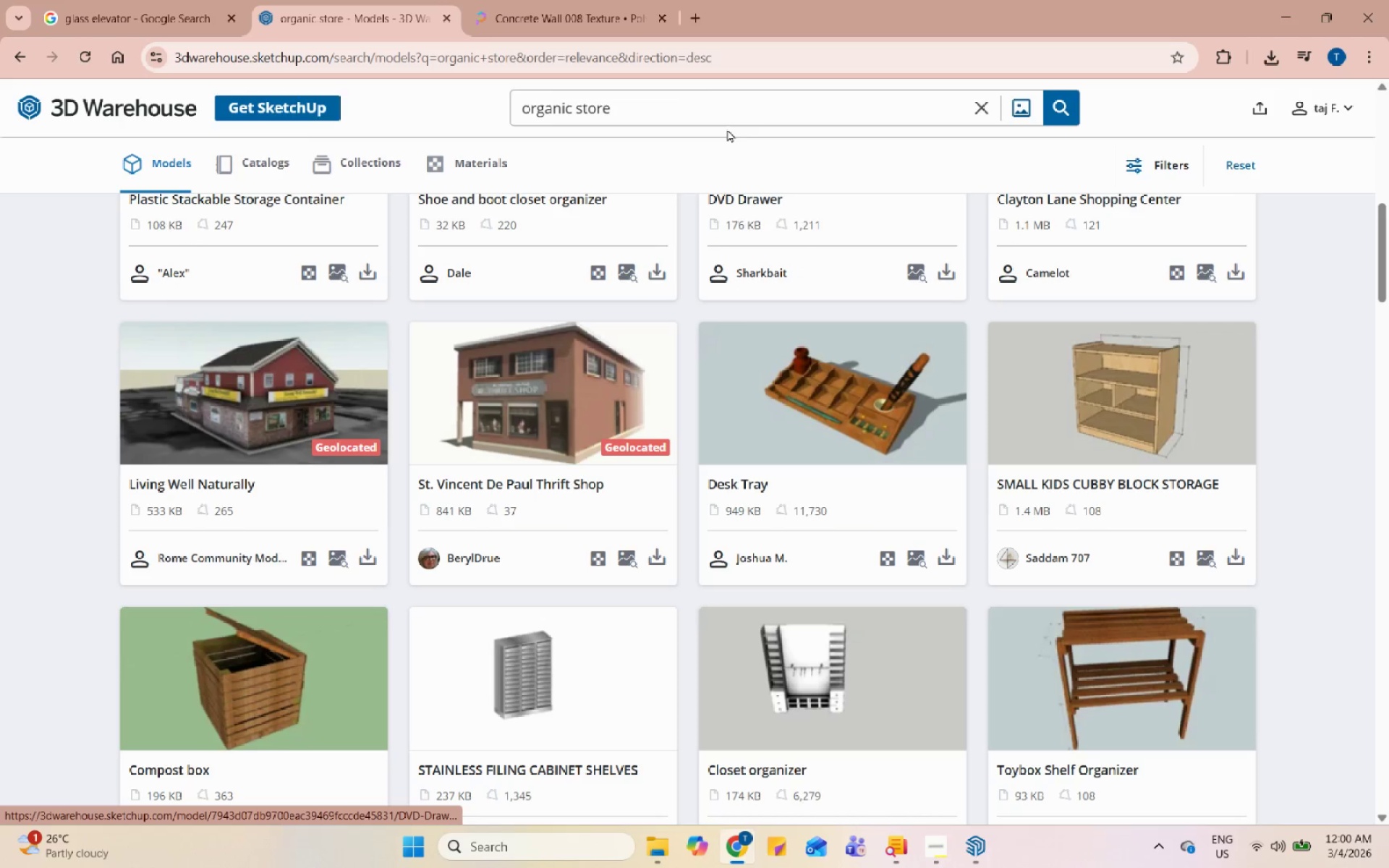 
left_click([695, 103])
 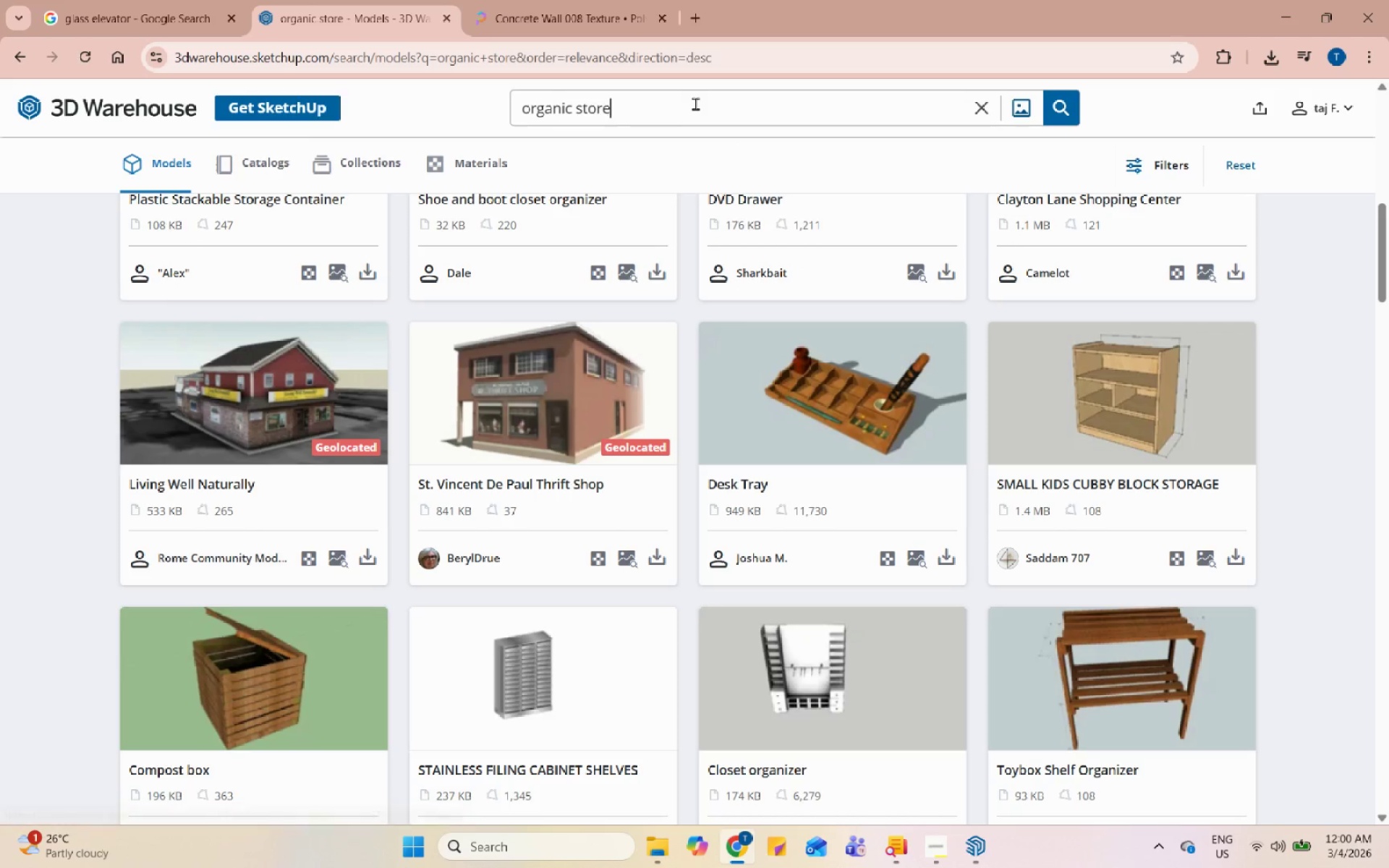 
triple_click([707, 98])
 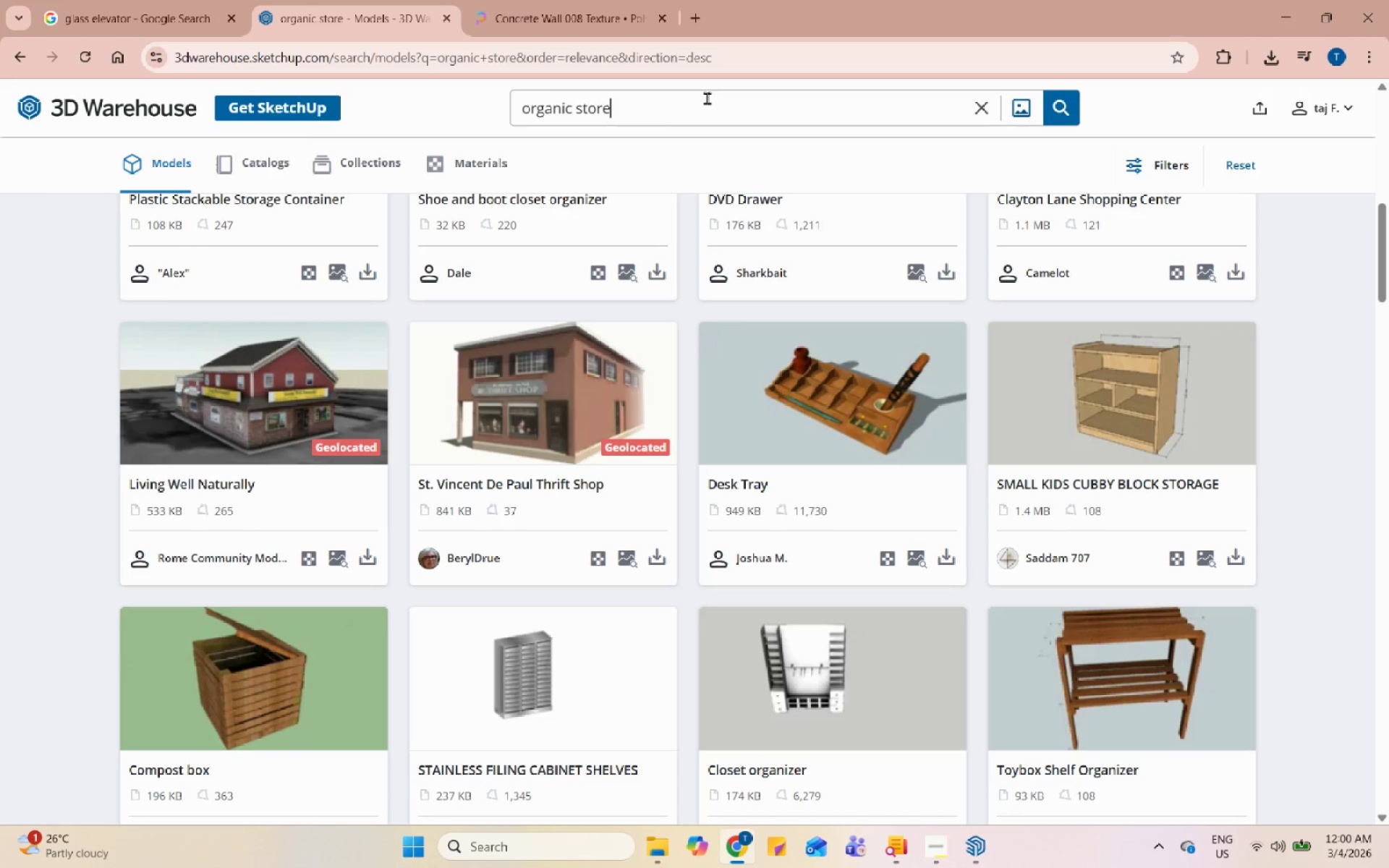 
left_click_drag(start_coordinate=[707, 98], to_coordinate=[428, 101])
 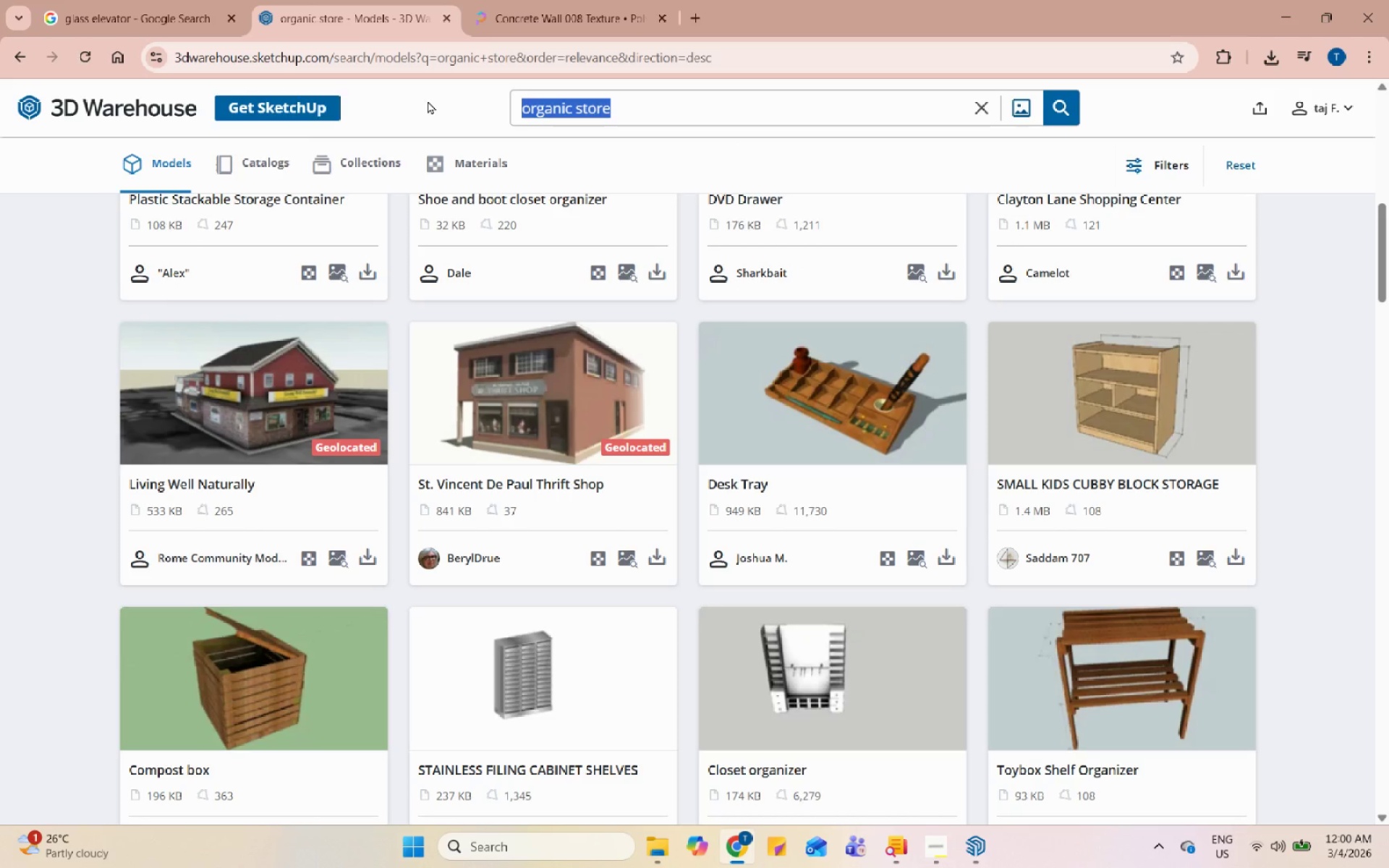 
type(supply sot)
key(Backspace)
key(Backspace)
type(tore)
 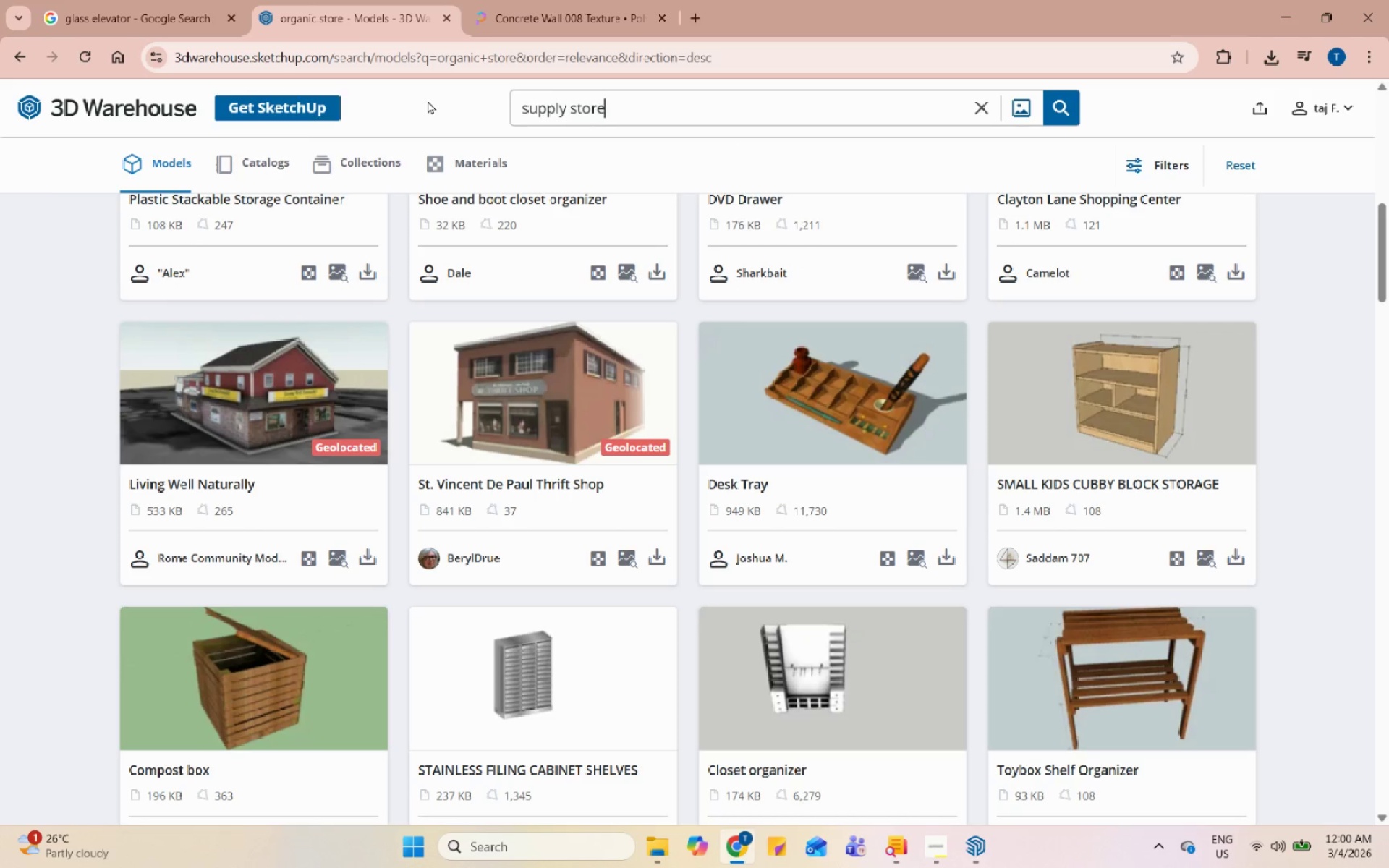 
key(Enter)
 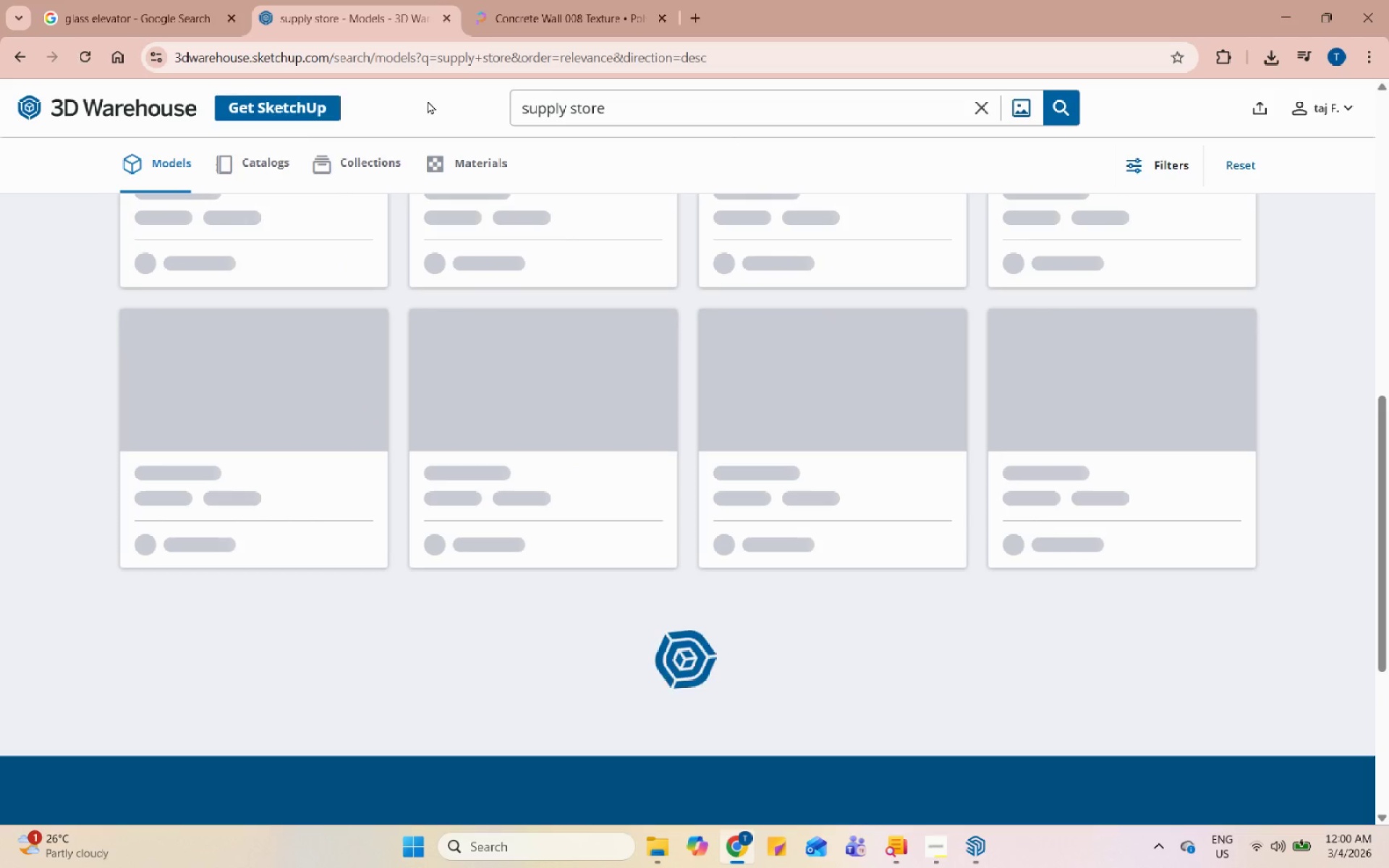 
scroll: coordinate [556, 369], scroll_direction: up, amount: 13.0
 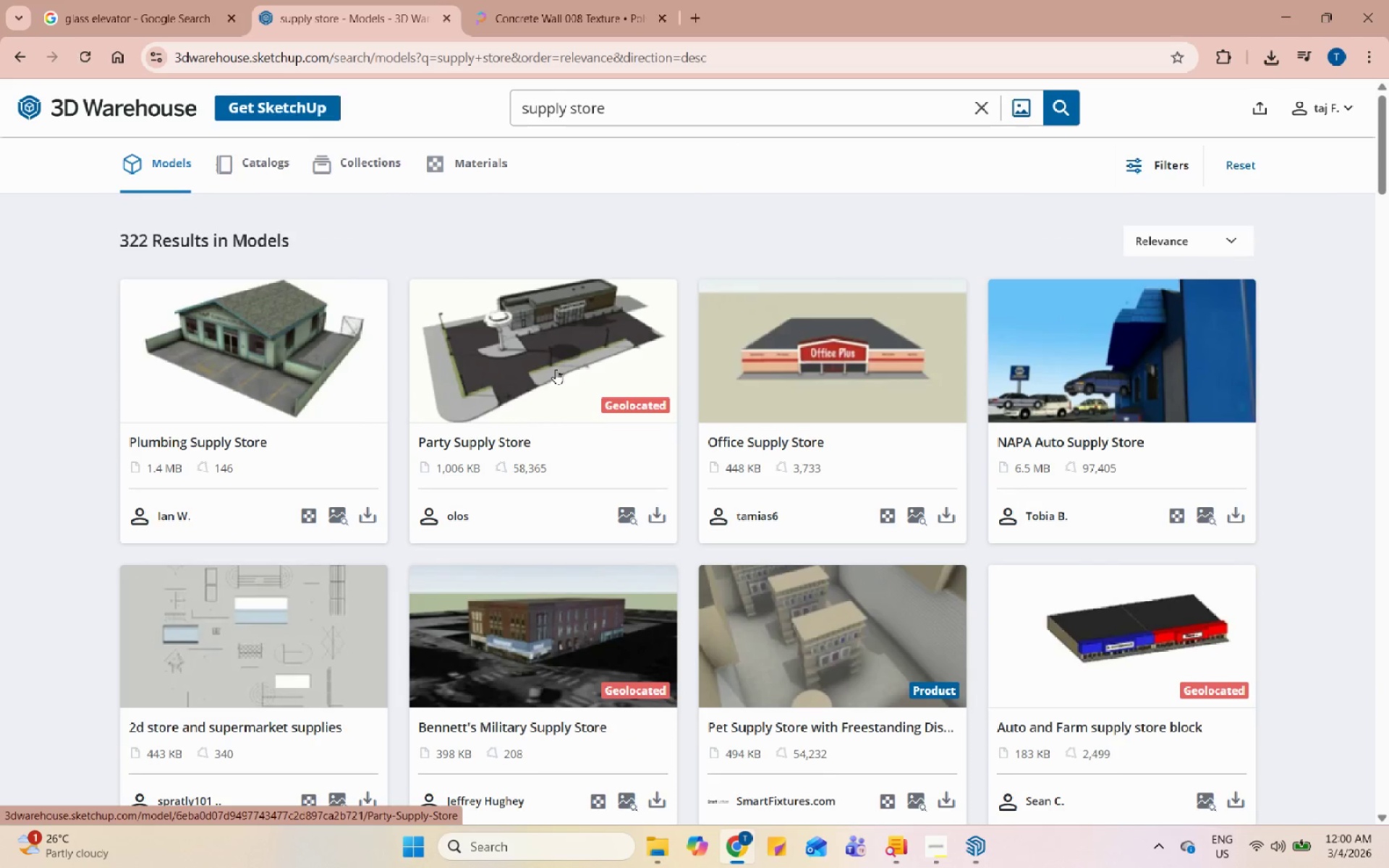 
scroll: coordinate [556, 369], scroll_direction: down, amount: 8.0
 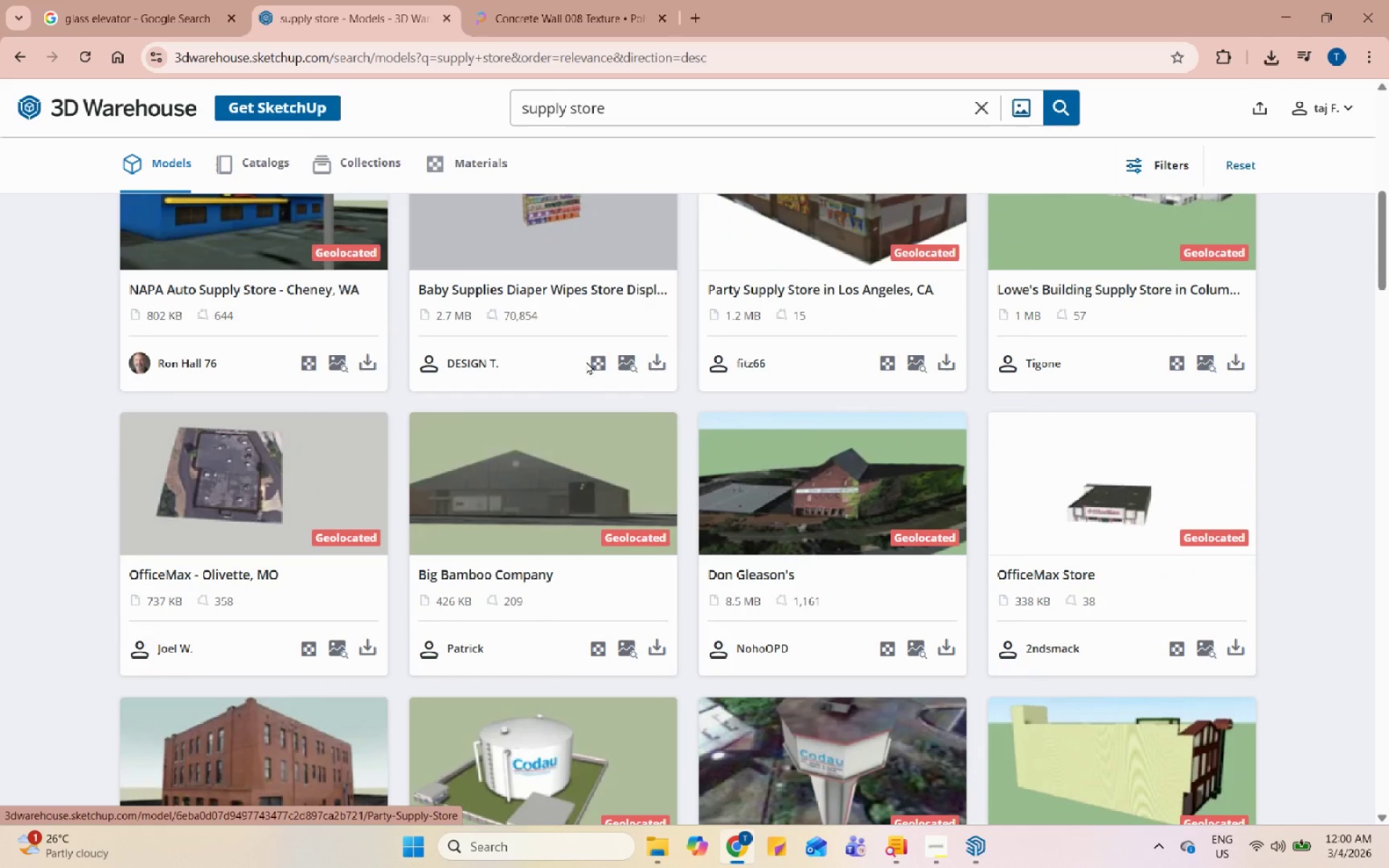 
scroll: coordinate [595, 359], scroll_direction: up, amount: 3.0
 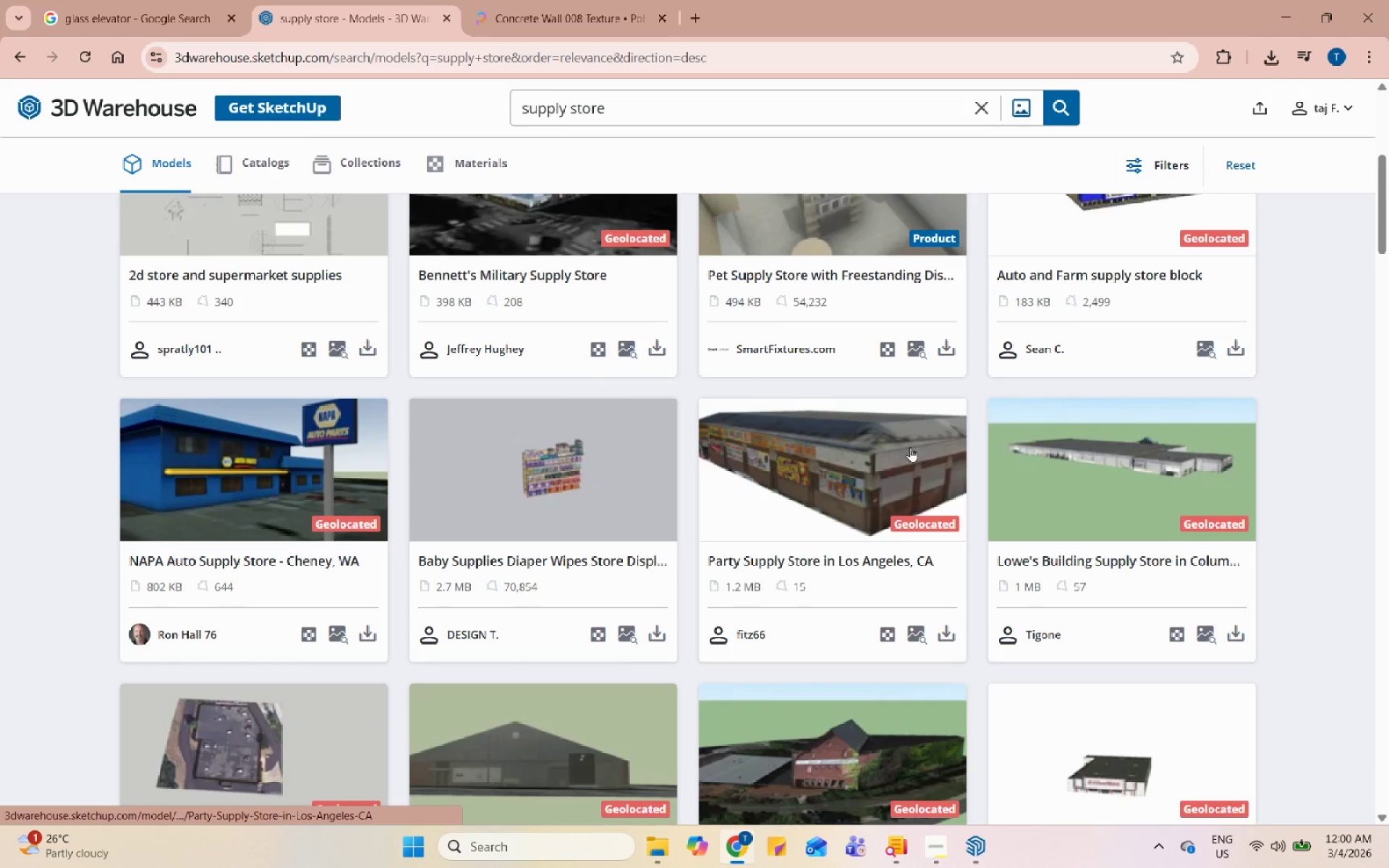 
scroll: coordinate [909, 449], scroll_direction: down, amount: 11.0
 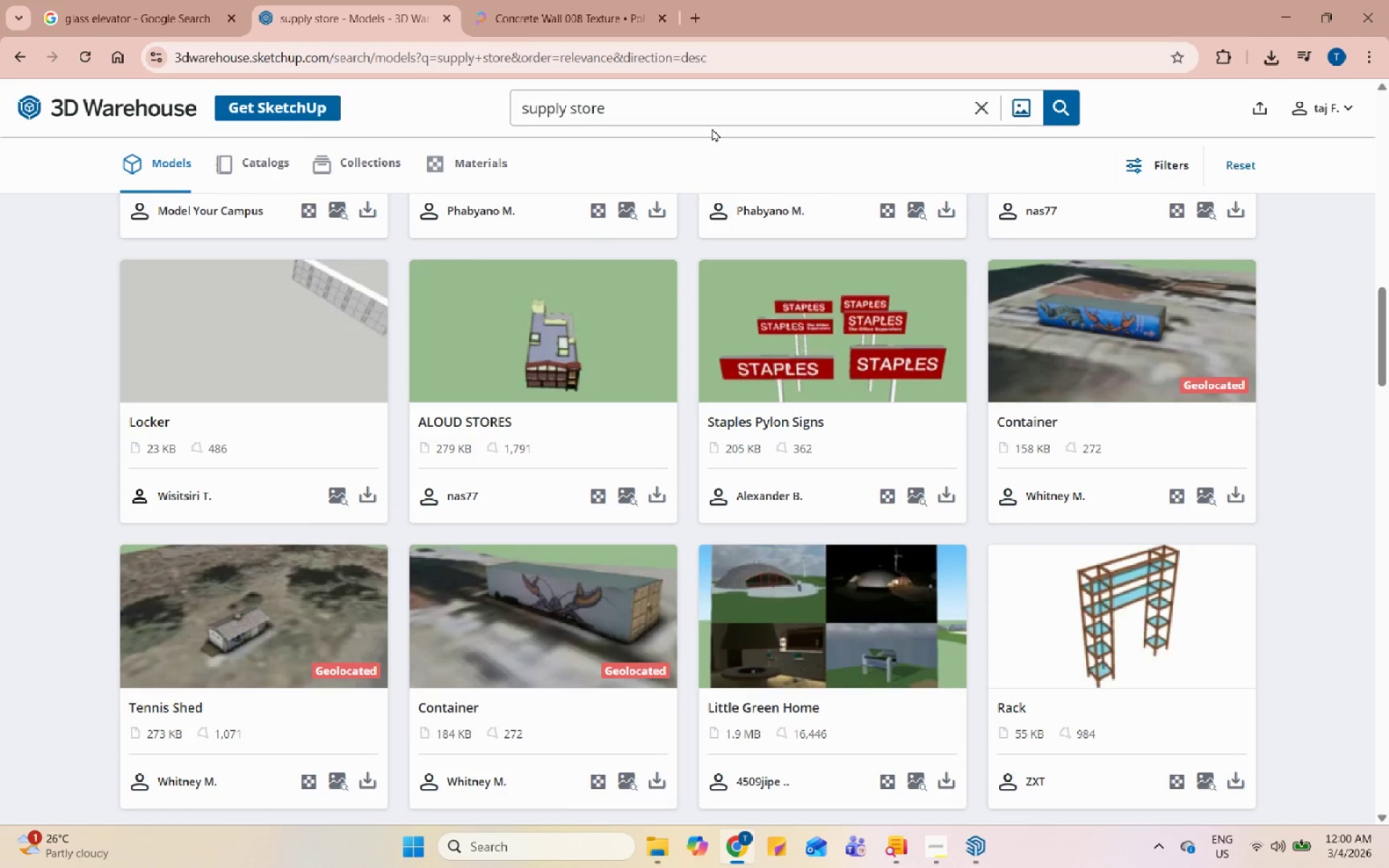 
double_click([715, 113])
 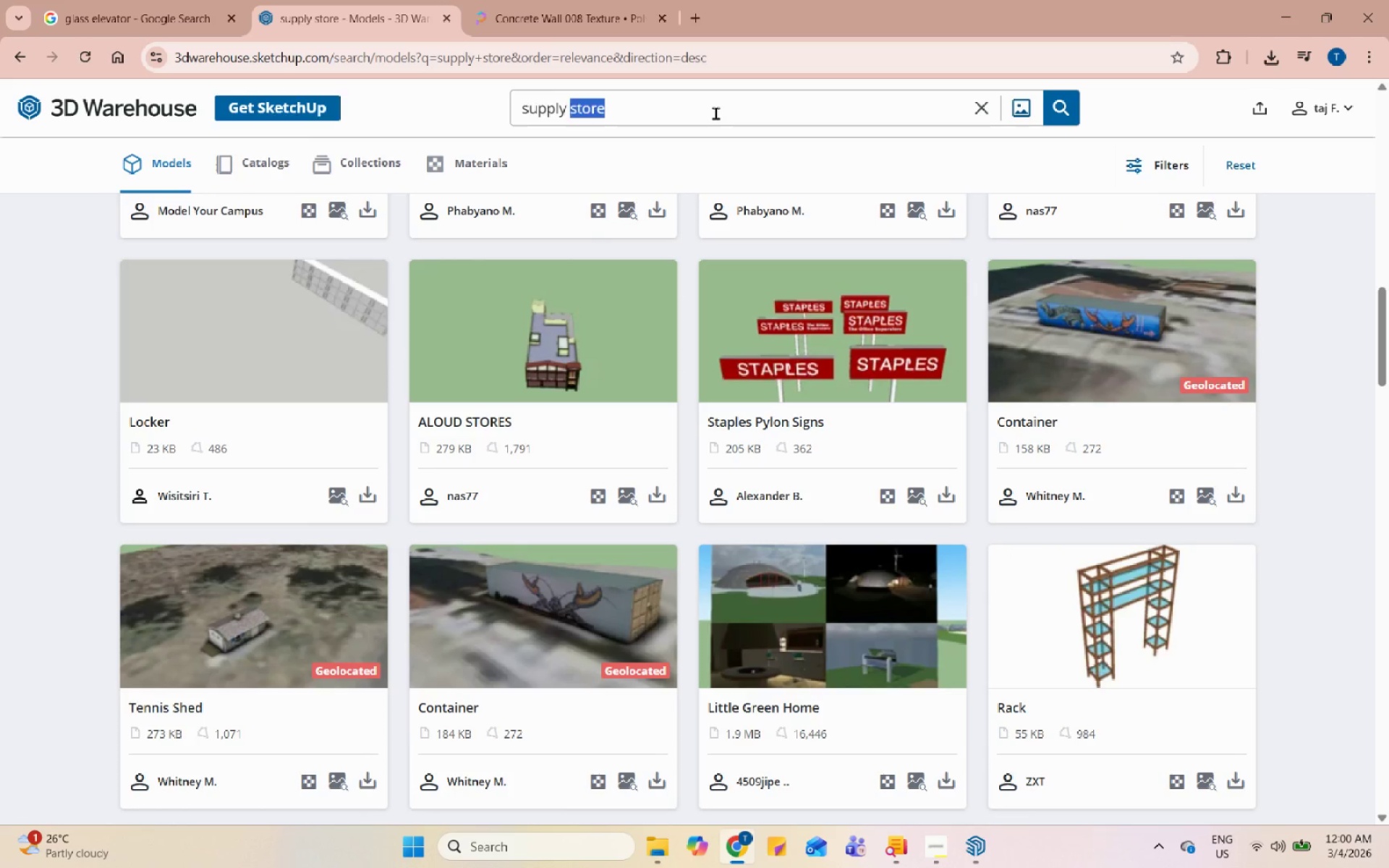 
triple_click([715, 113])
 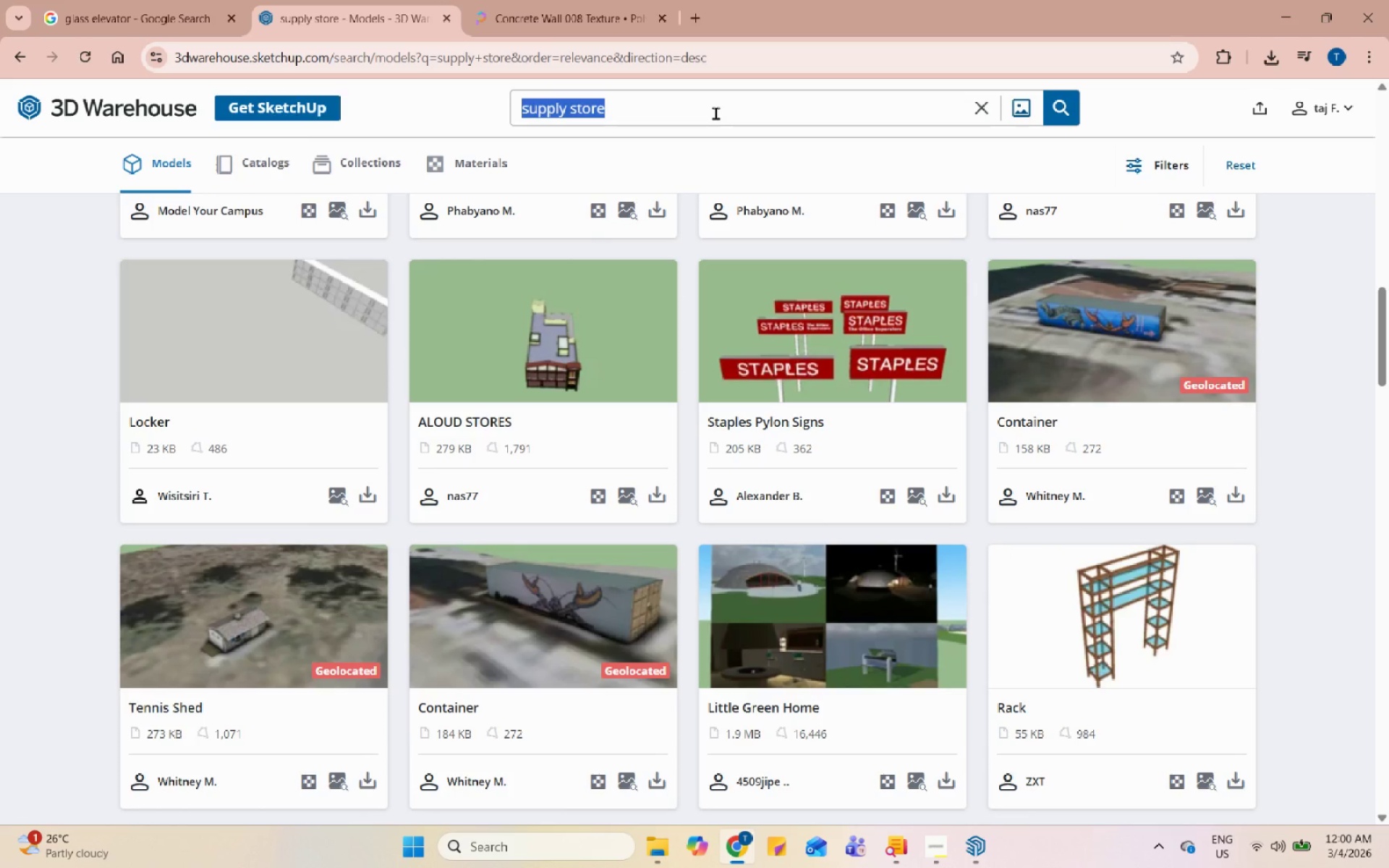 
type(convenience store)
 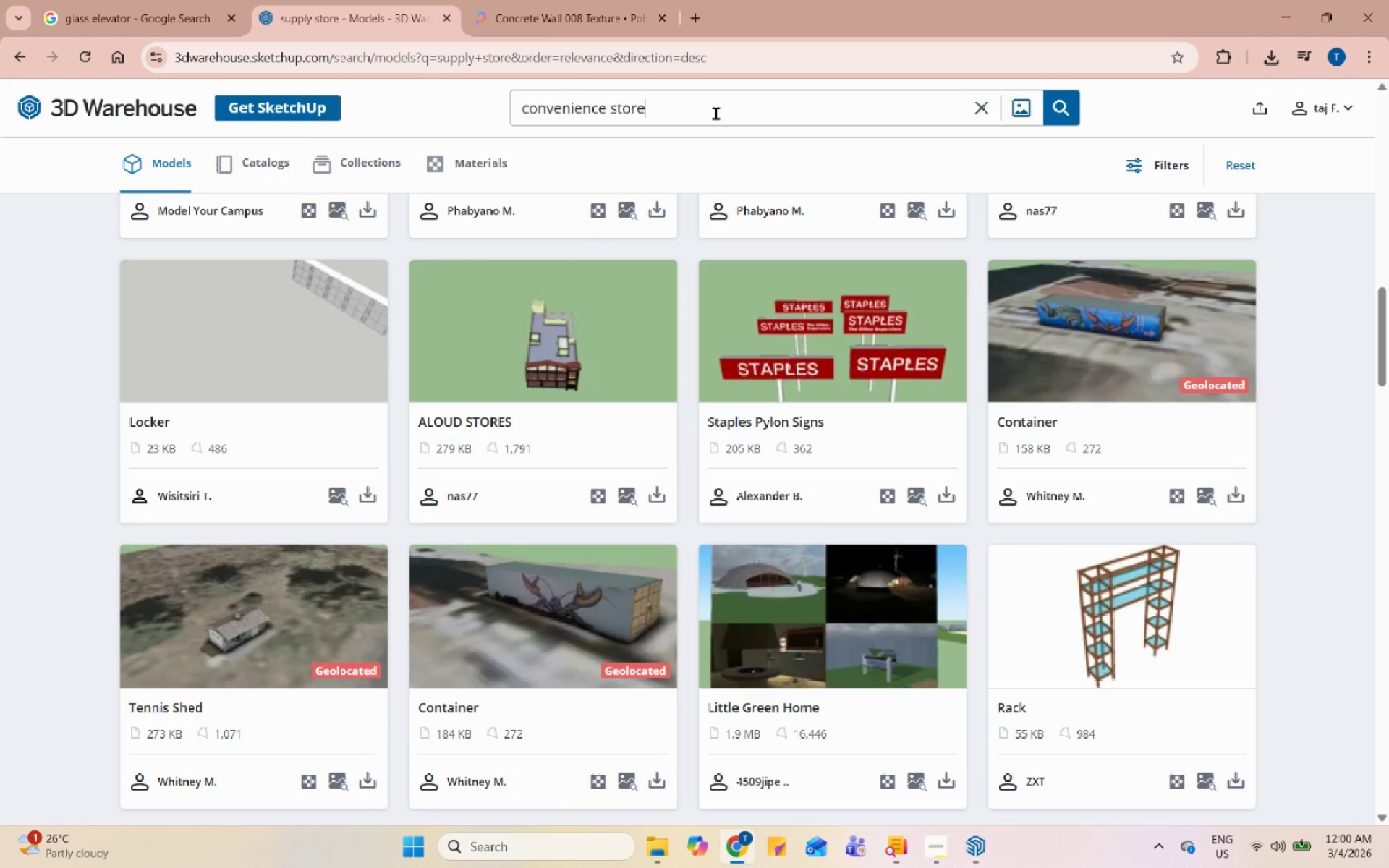 
key(Enter)
 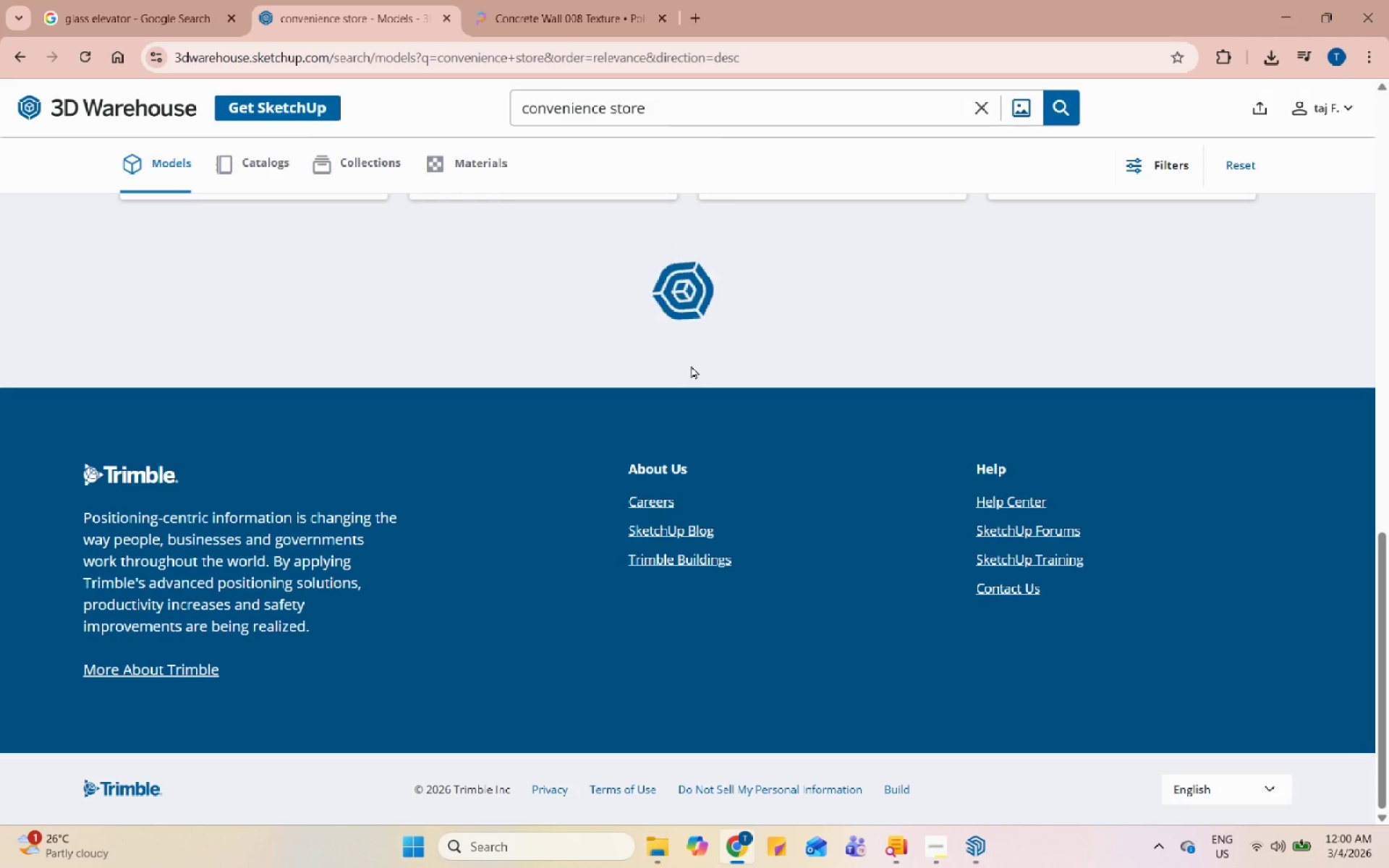 
scroll: coordinate [720, 392], scroll_direction: up, amount: 29.0
 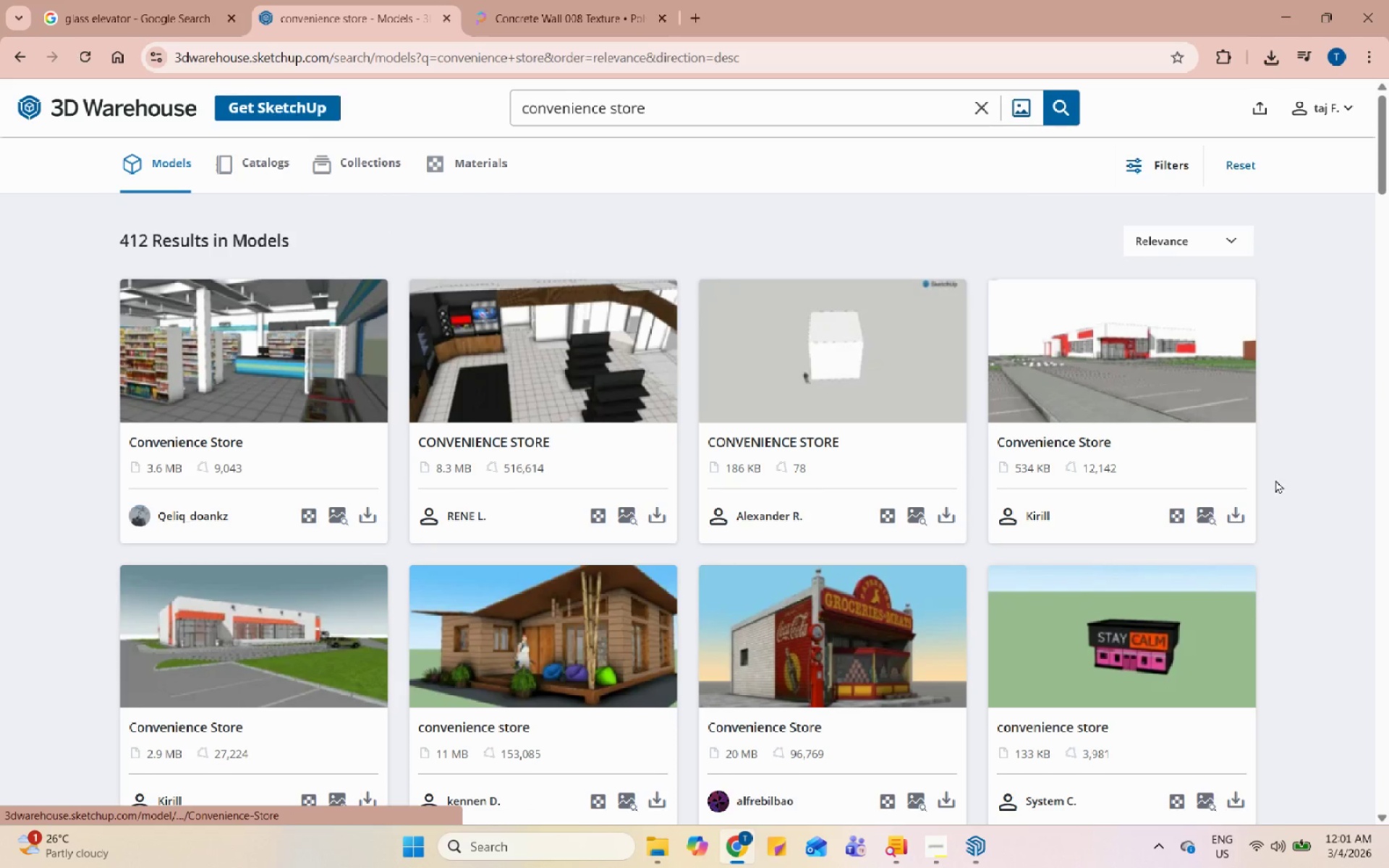 
scroll: coordinate [316, 501], scroll_direction: down, amount: 24.0
 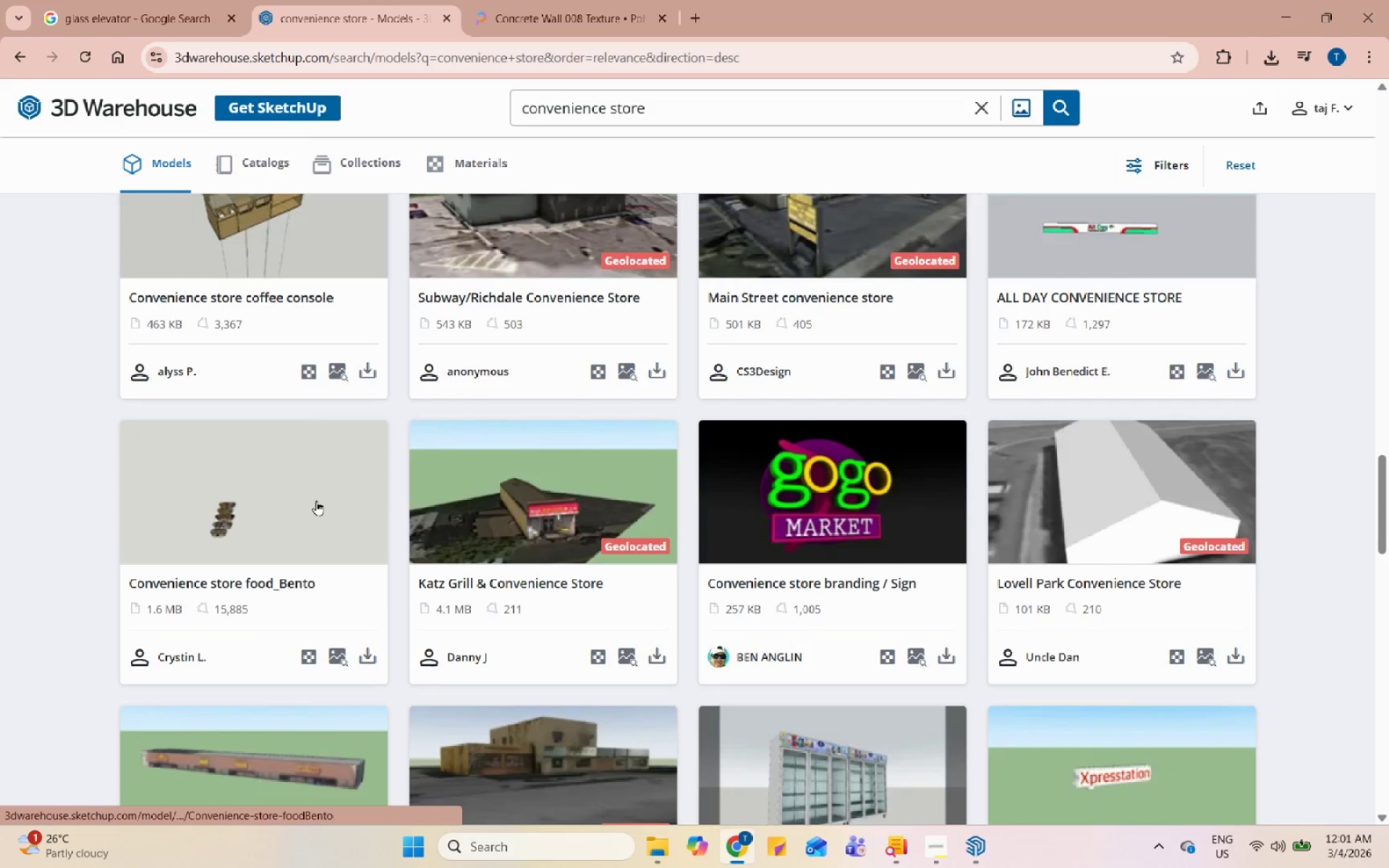 
scroll: coordinate [318, 499], scroll_direction: up, amount: 32.0
 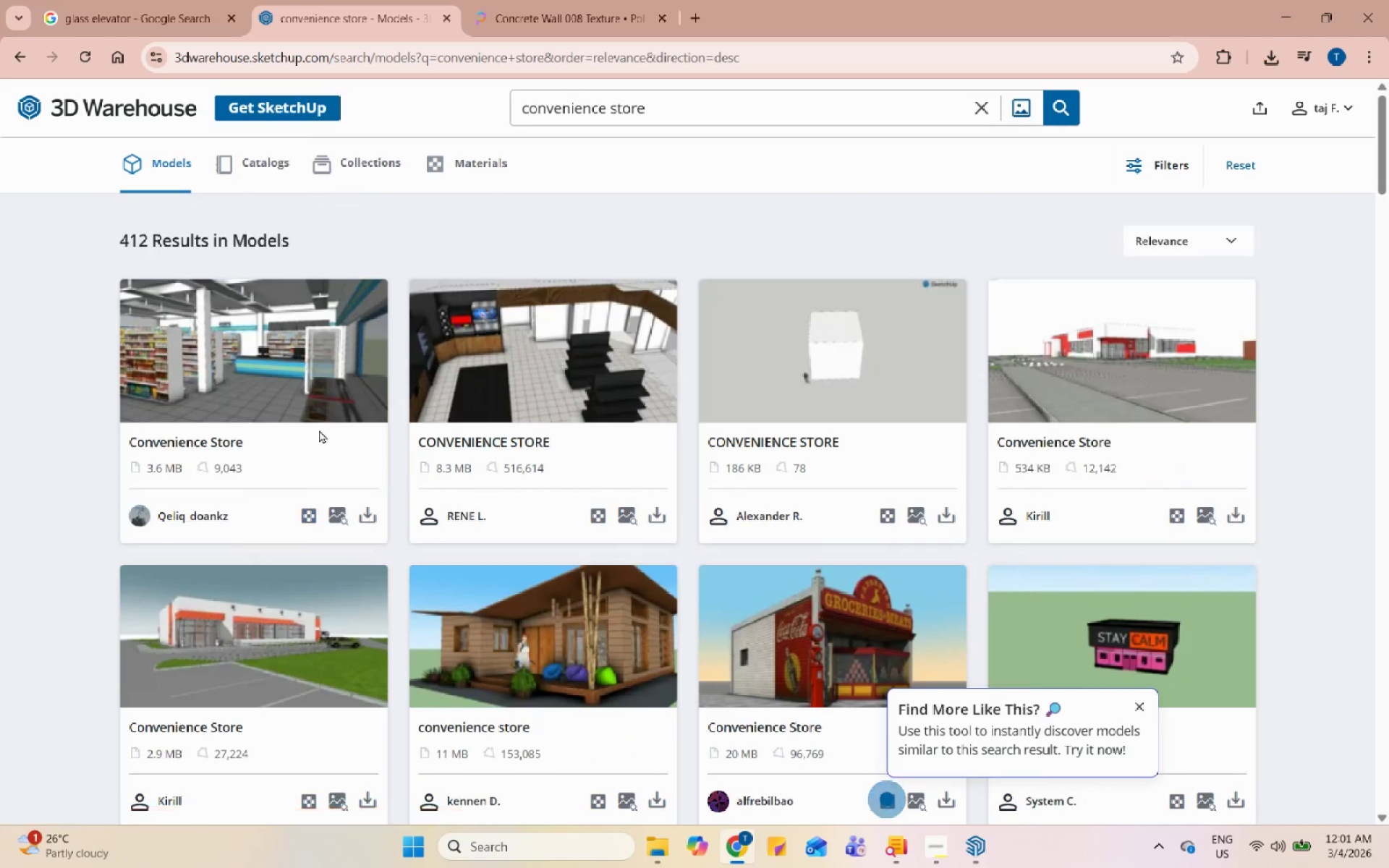 
left_click([318, 367])
 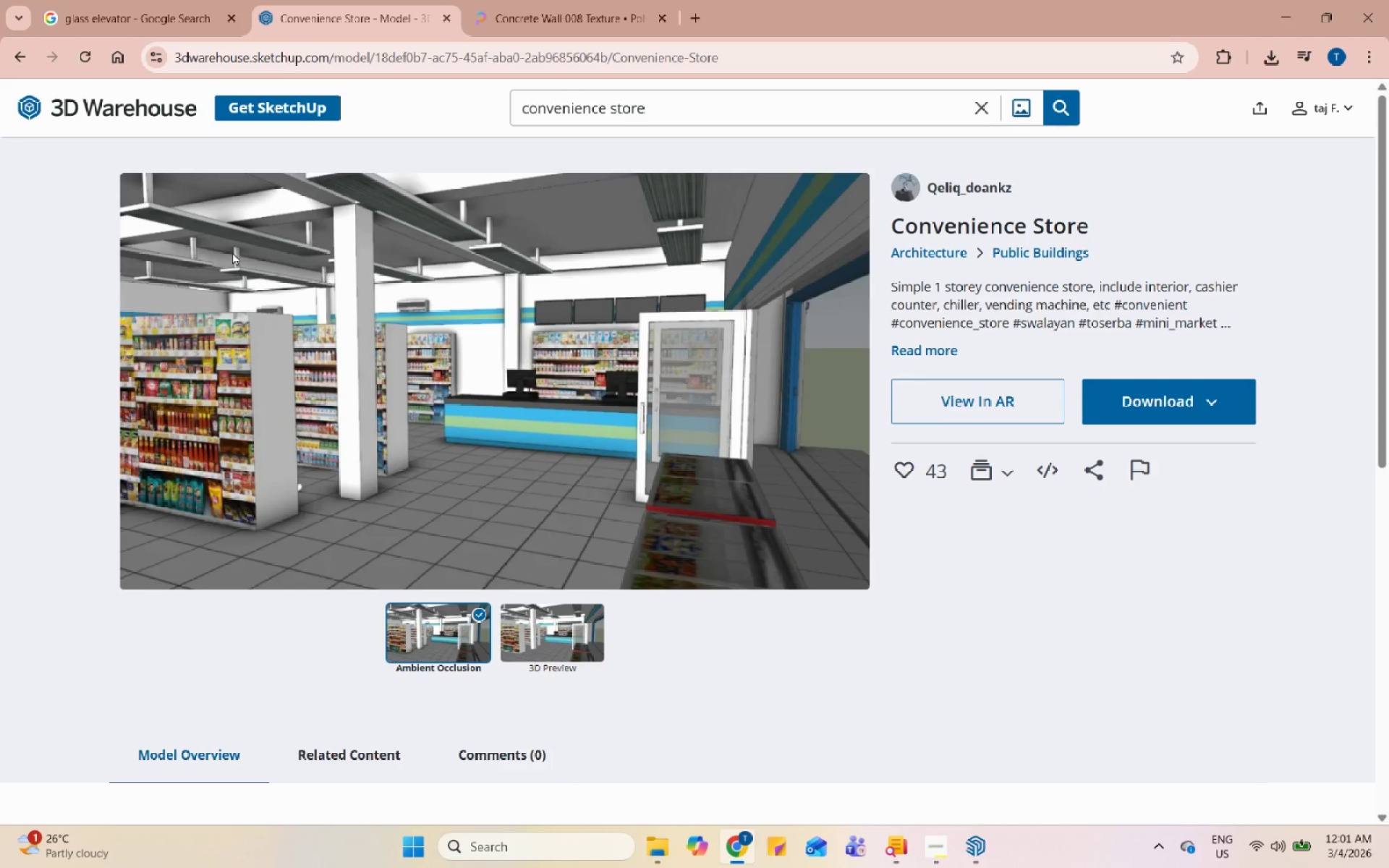 
left_click([22, 64])
 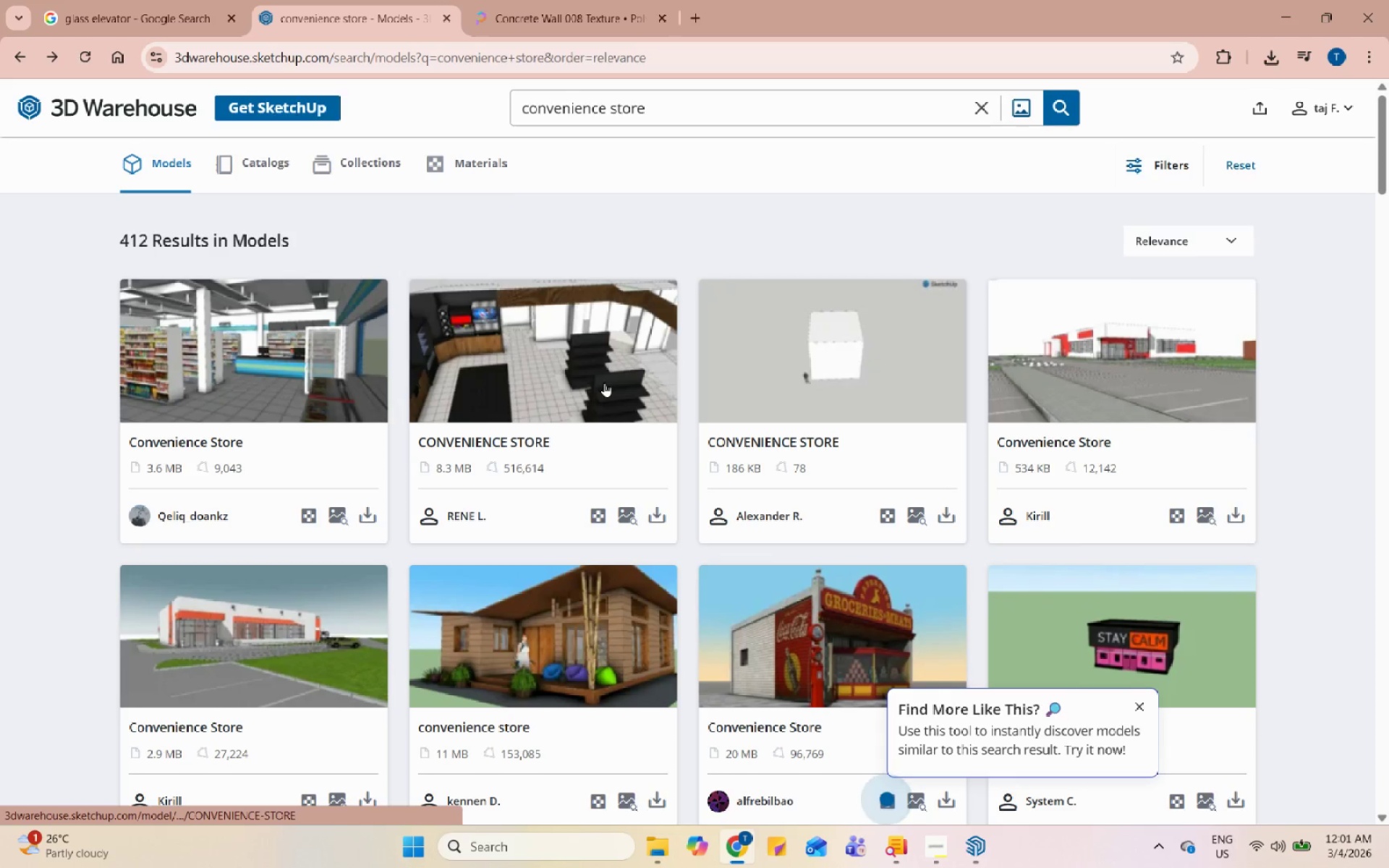 
scroll: coordinate [580, 411], scroll_direction: down, amount: 41.0
 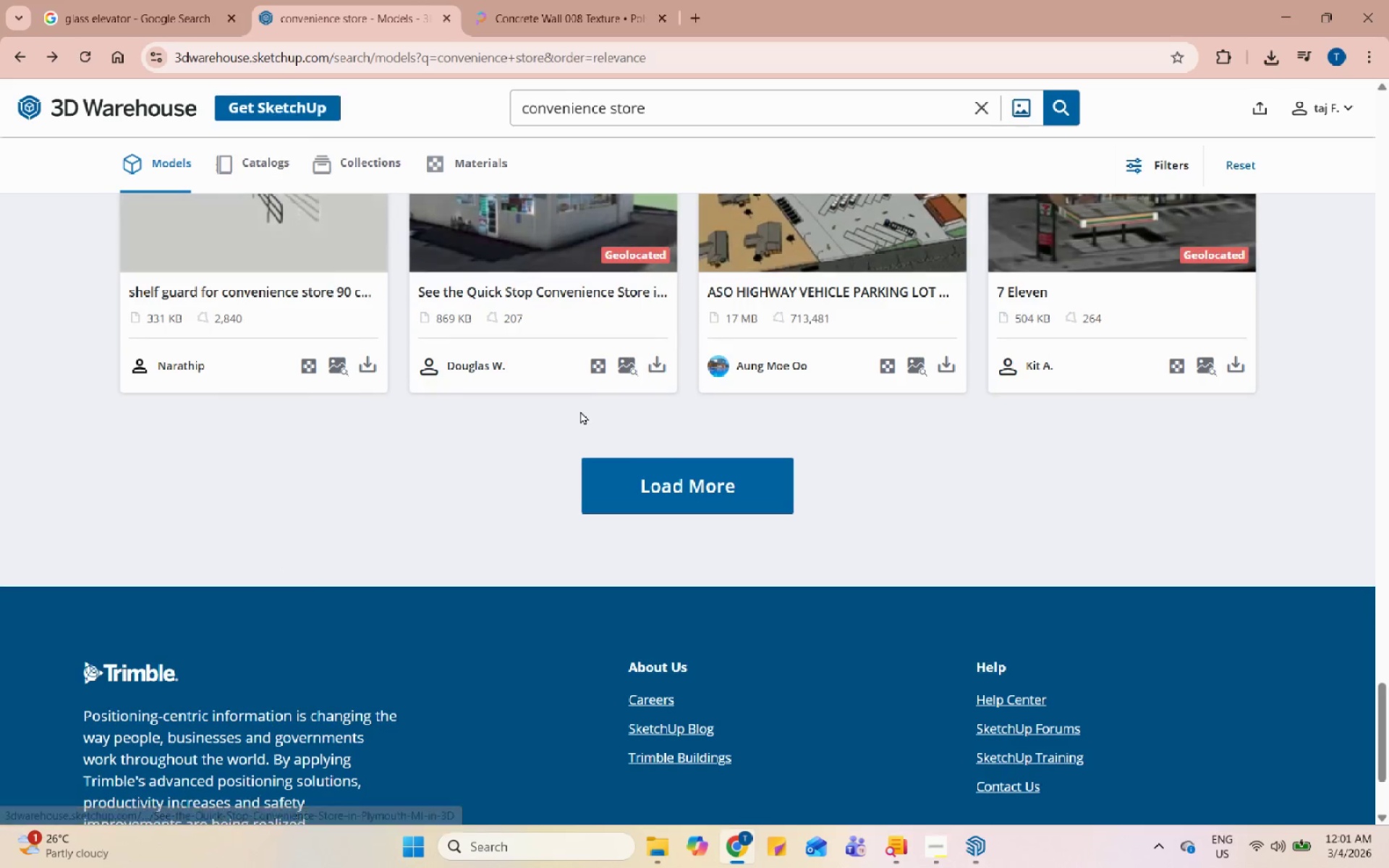 
scroll: coordinate [580, 411], scroll_direction: up, amount: 2.0
 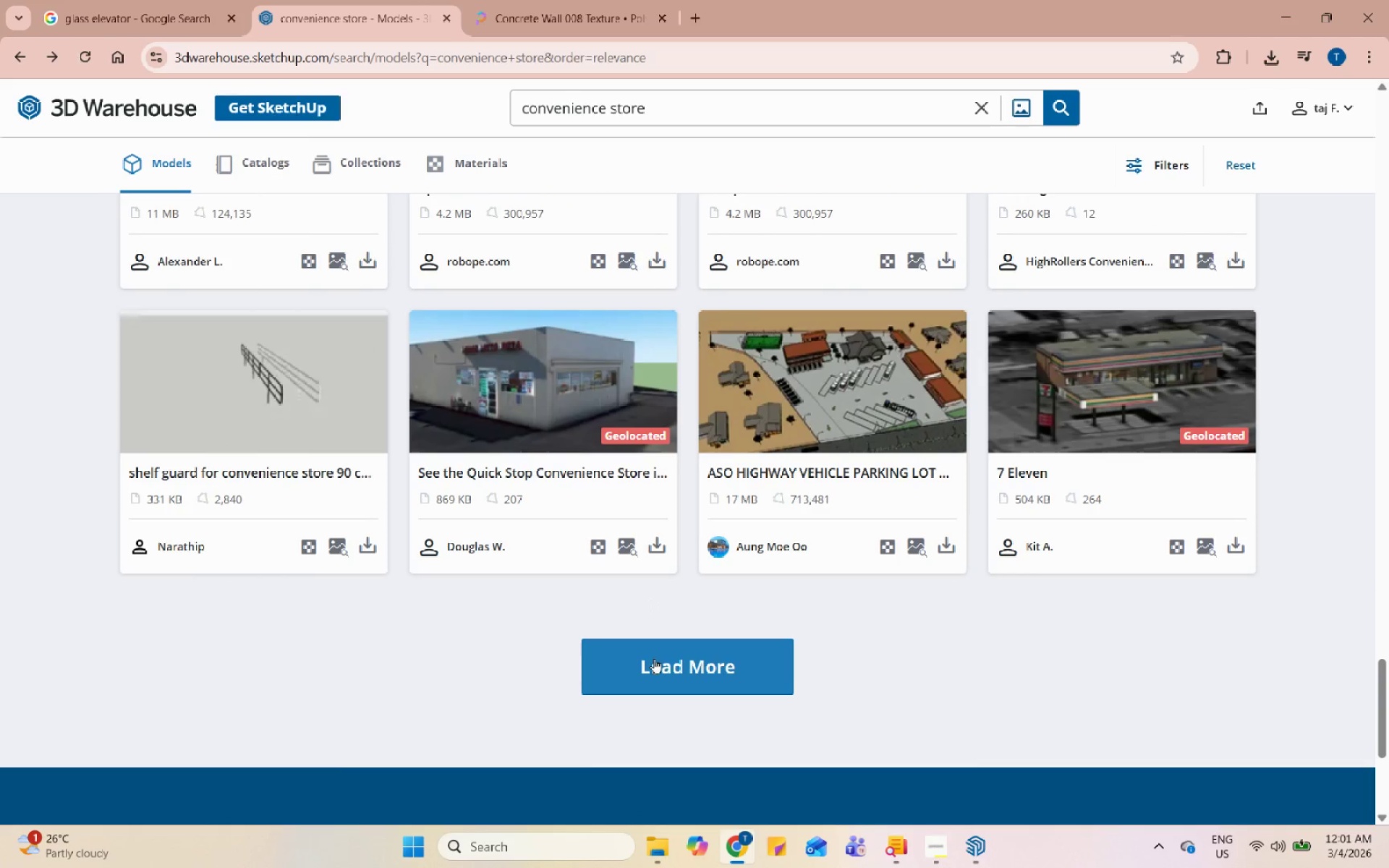 
left_click([654, 658])
 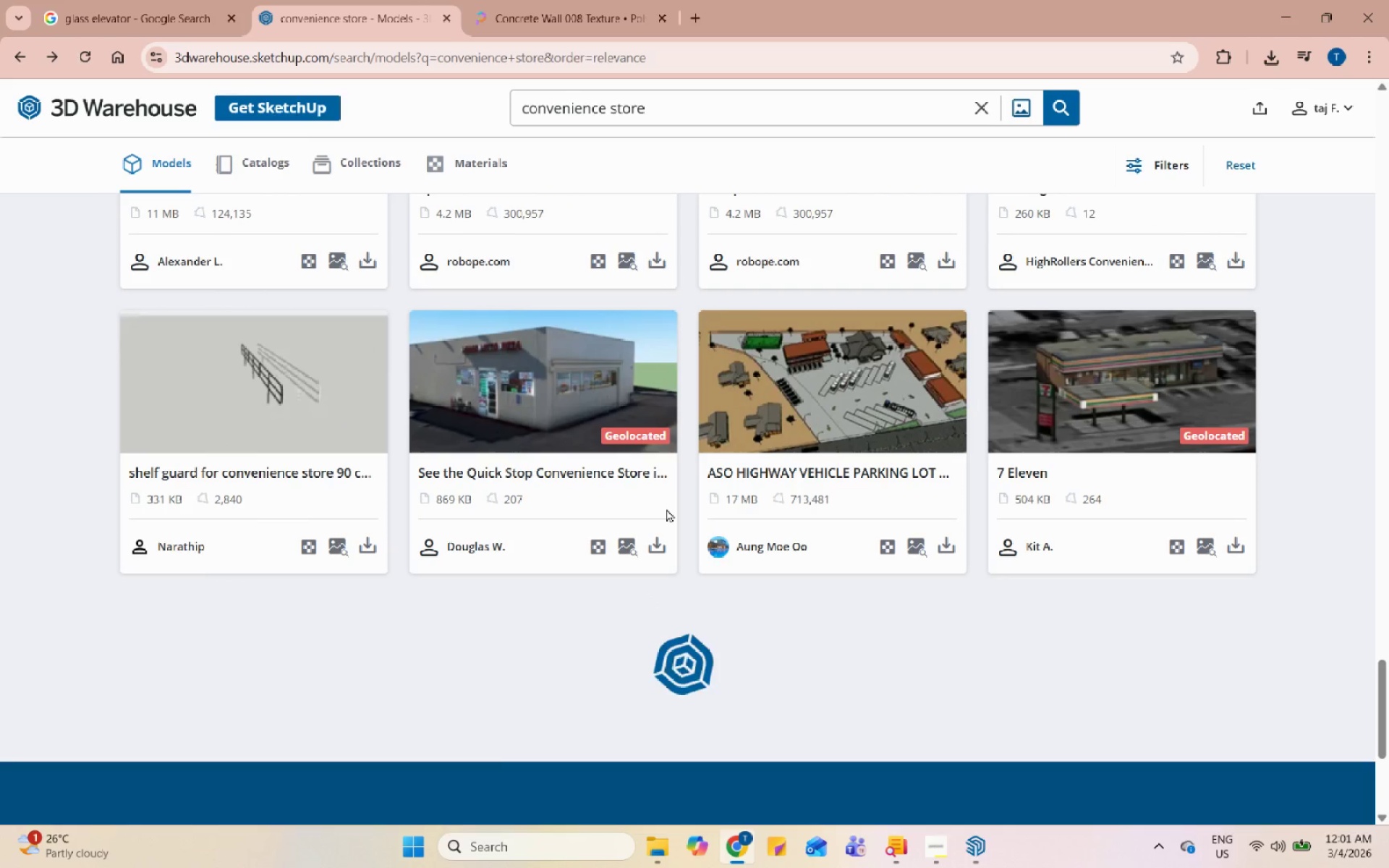 
scroll: coordinate [666, 509], scroll_direction: down, amount: 2.0
 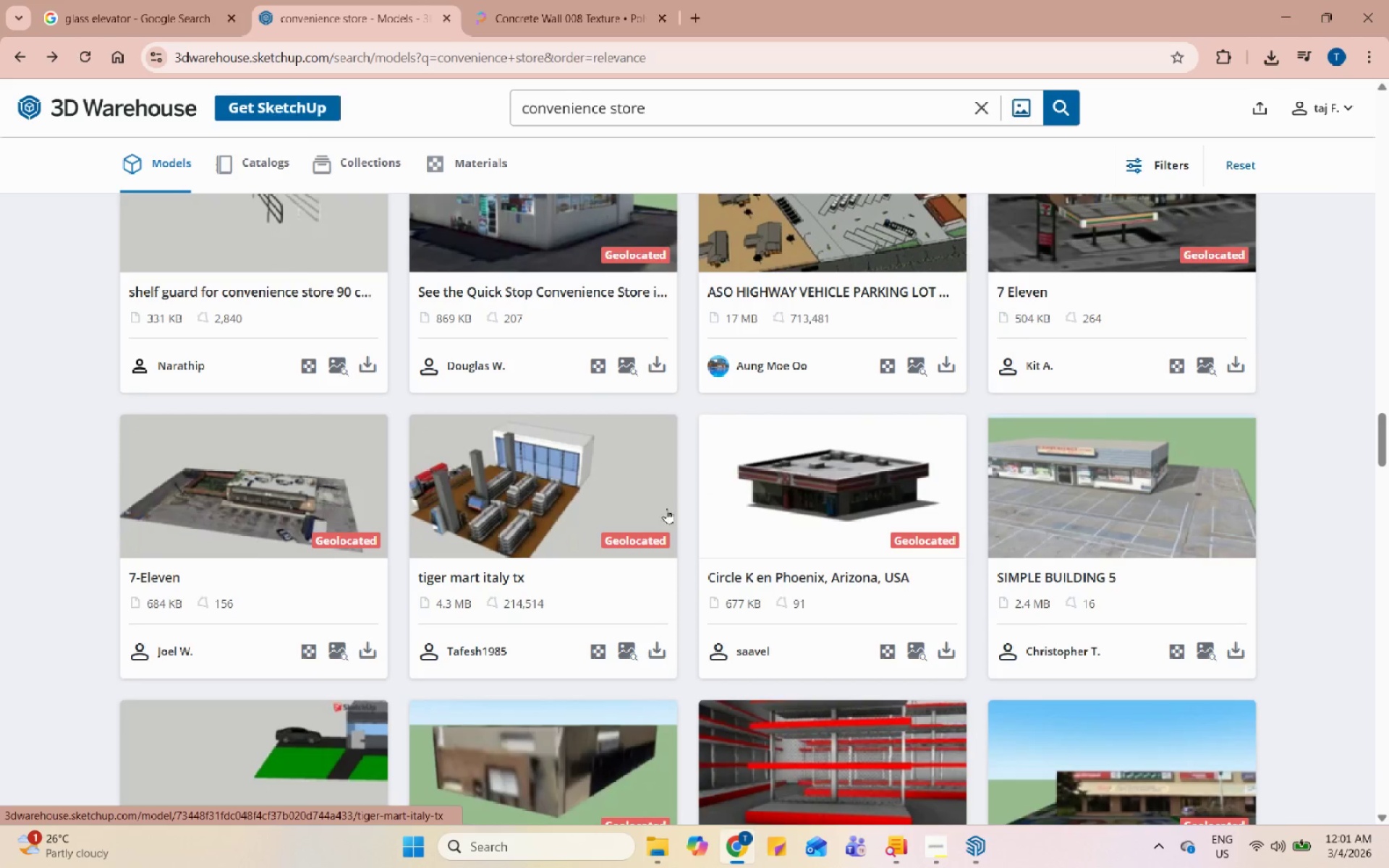 
left_click([574, 510])
 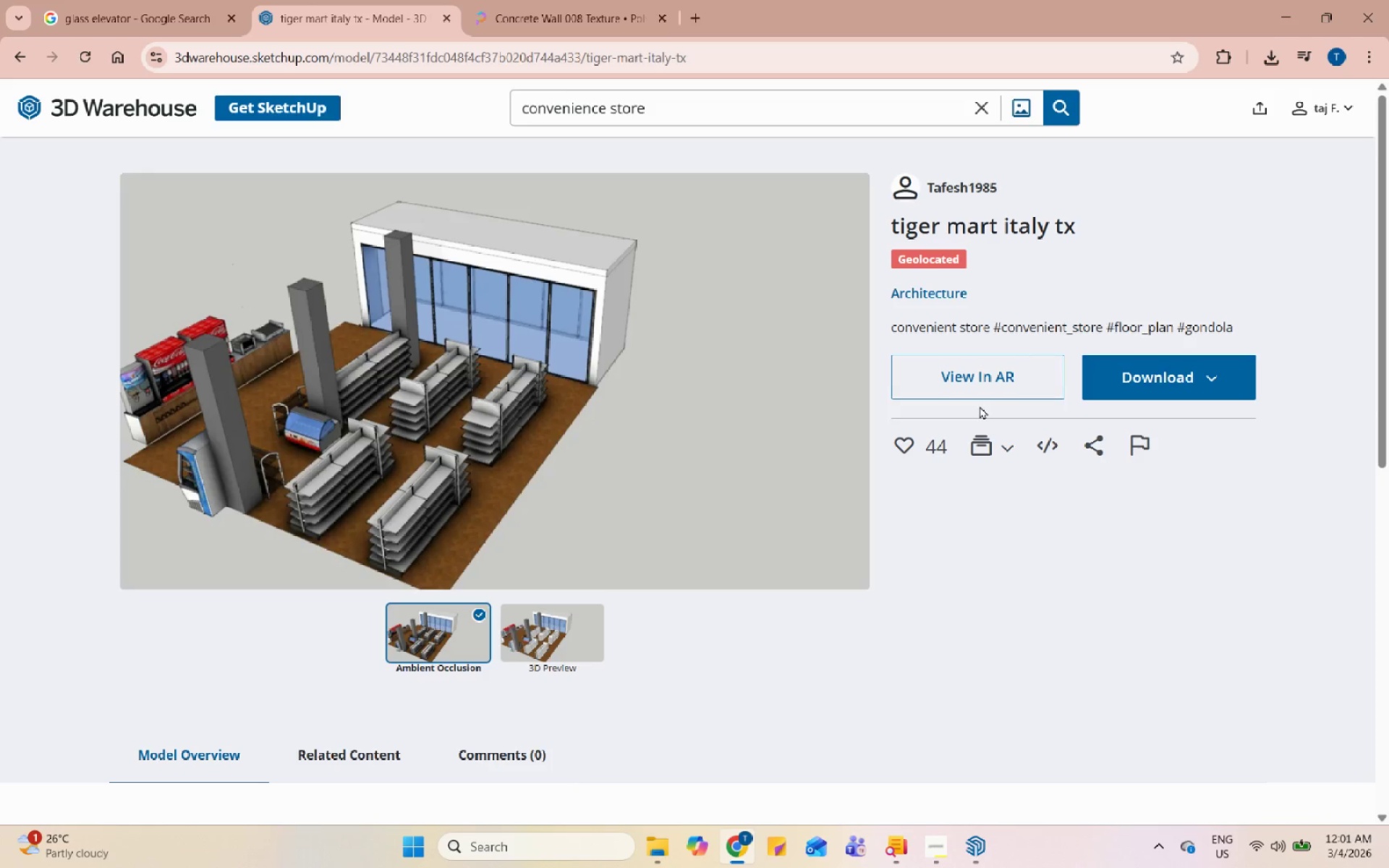 
 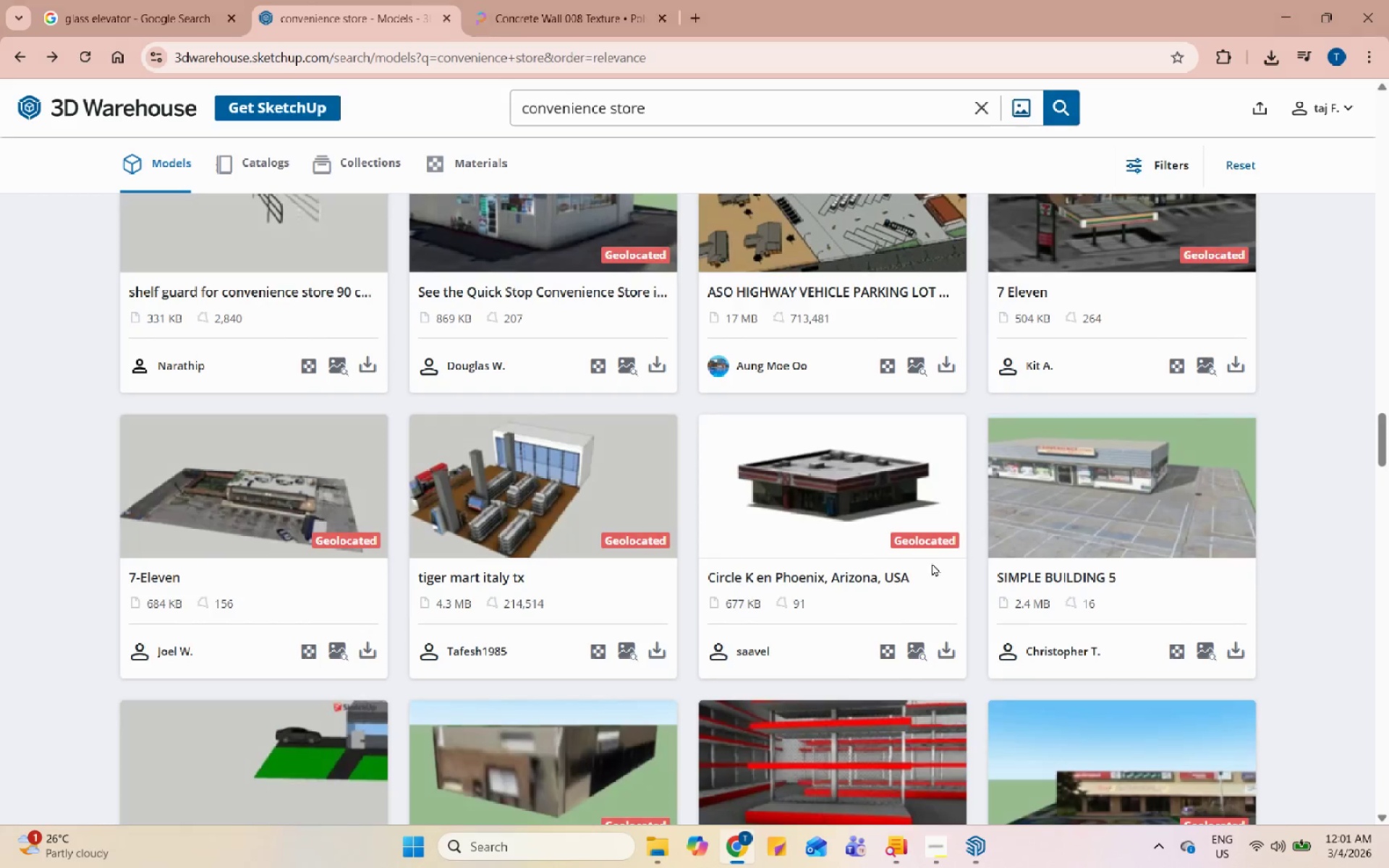 
scroll: coordinate [932, 563], scroll_direction: down, amount: 6.0
 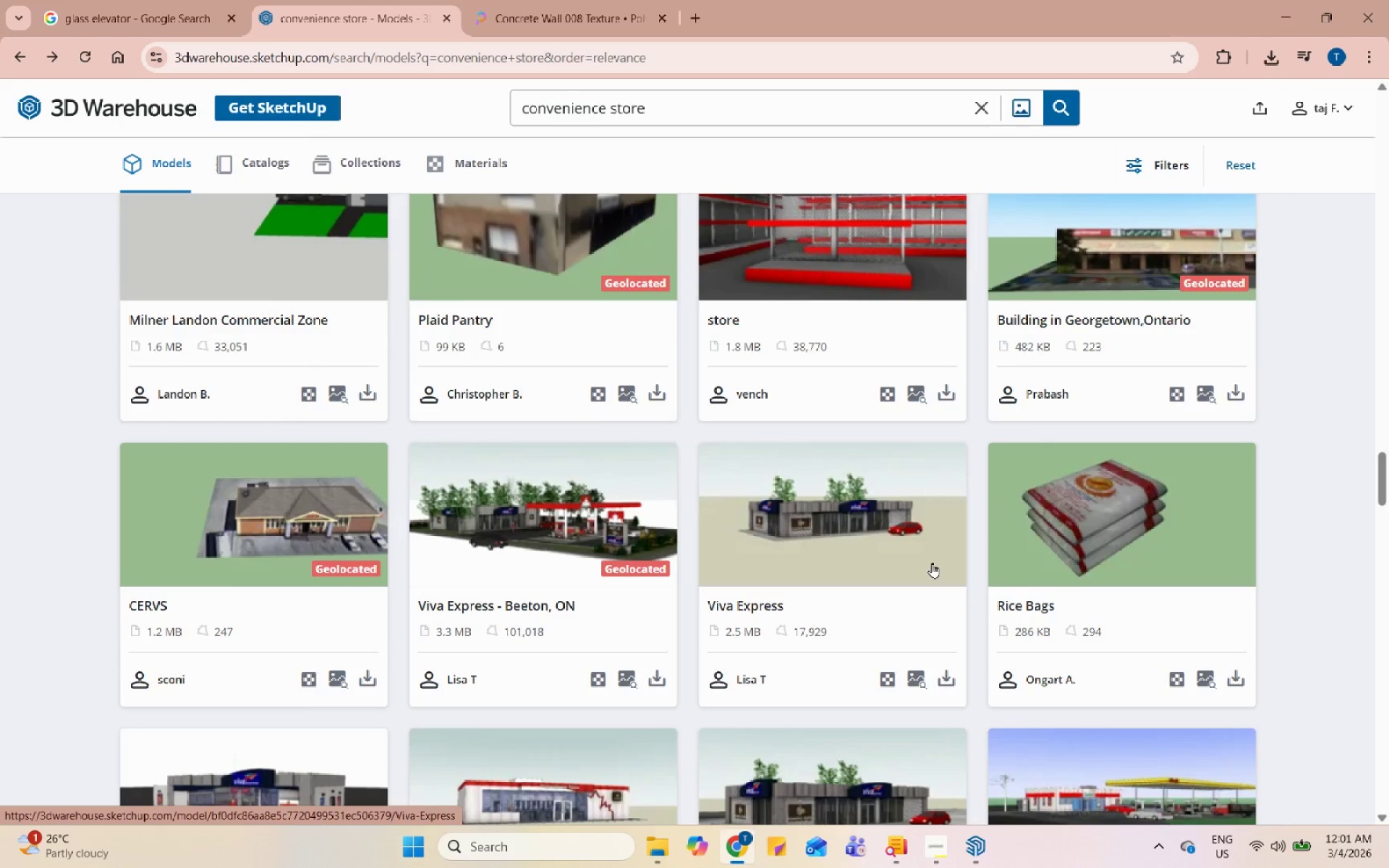 
left_click([577, 526])
 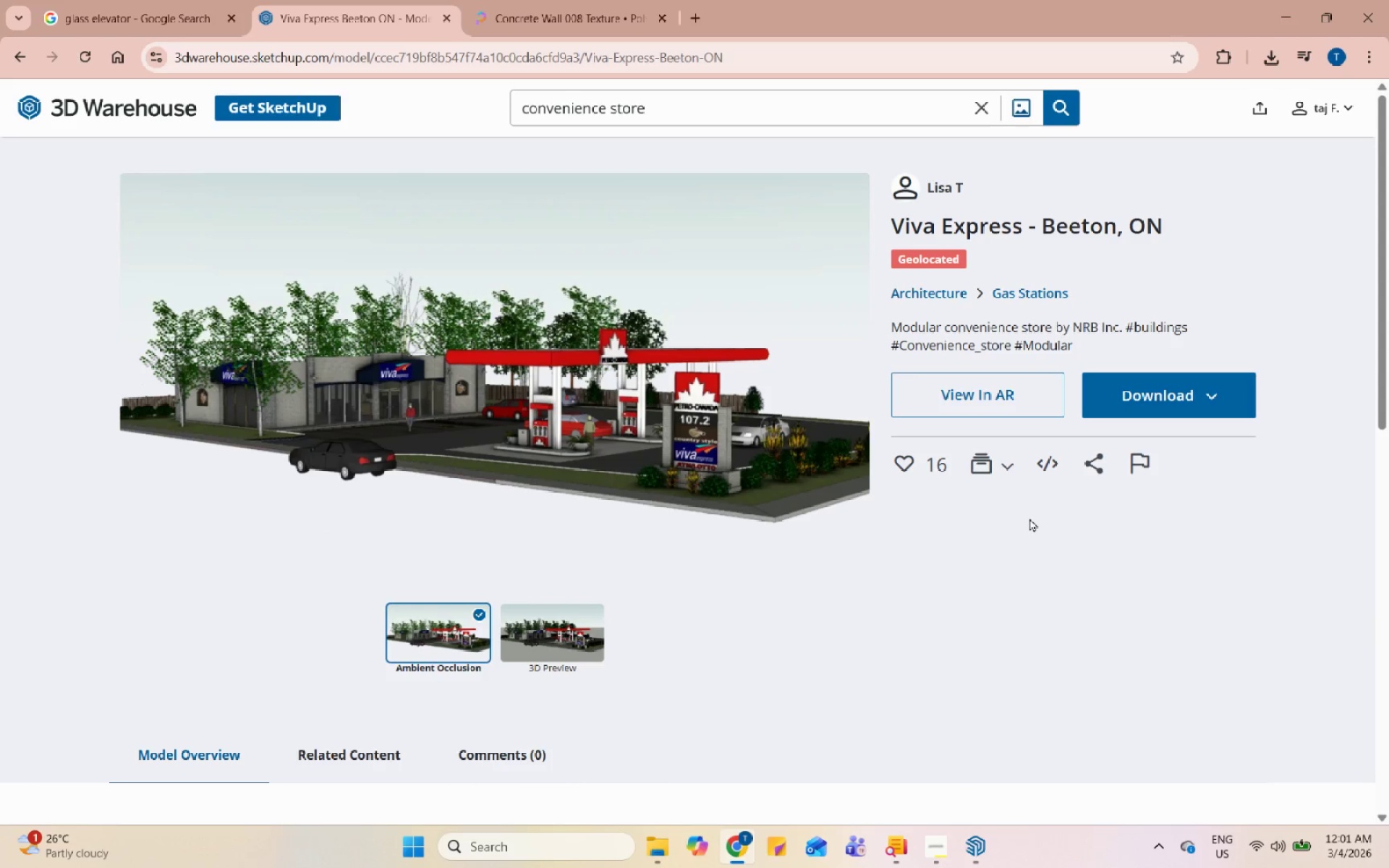 
 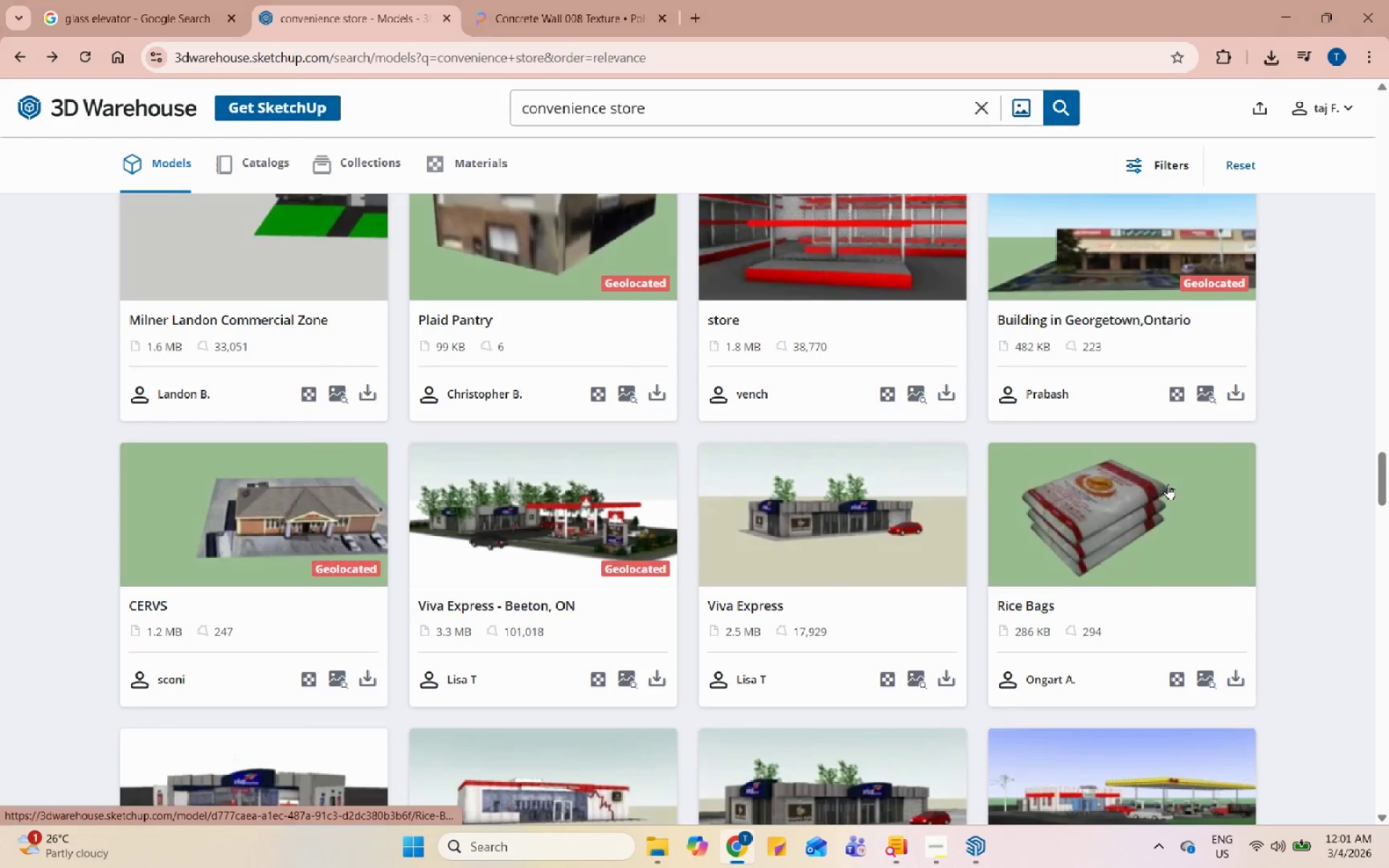 
scroll: coordinate [1166, 484], scroll_direction: down, amount: 6.0
 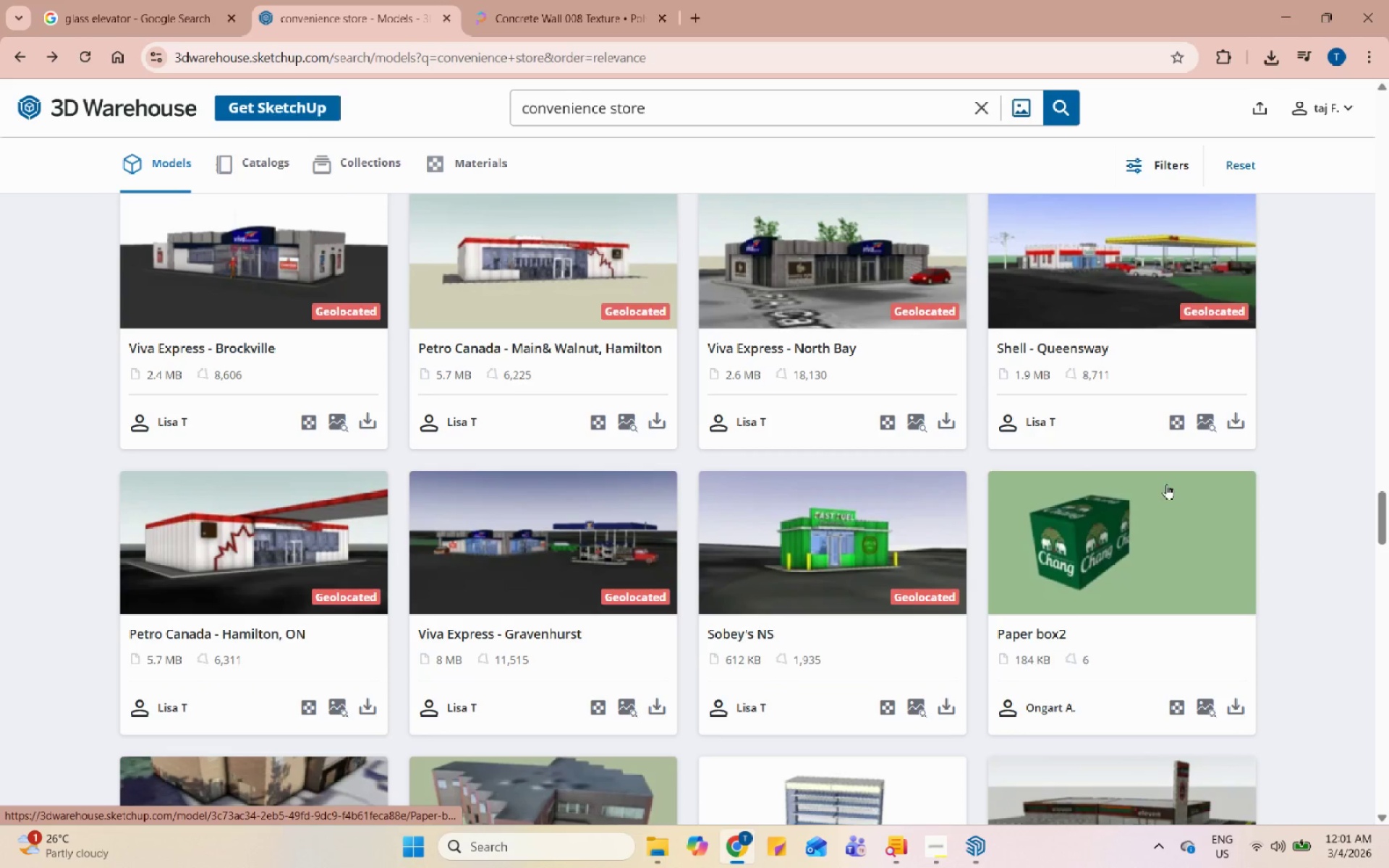 
left_click([462, 553])
 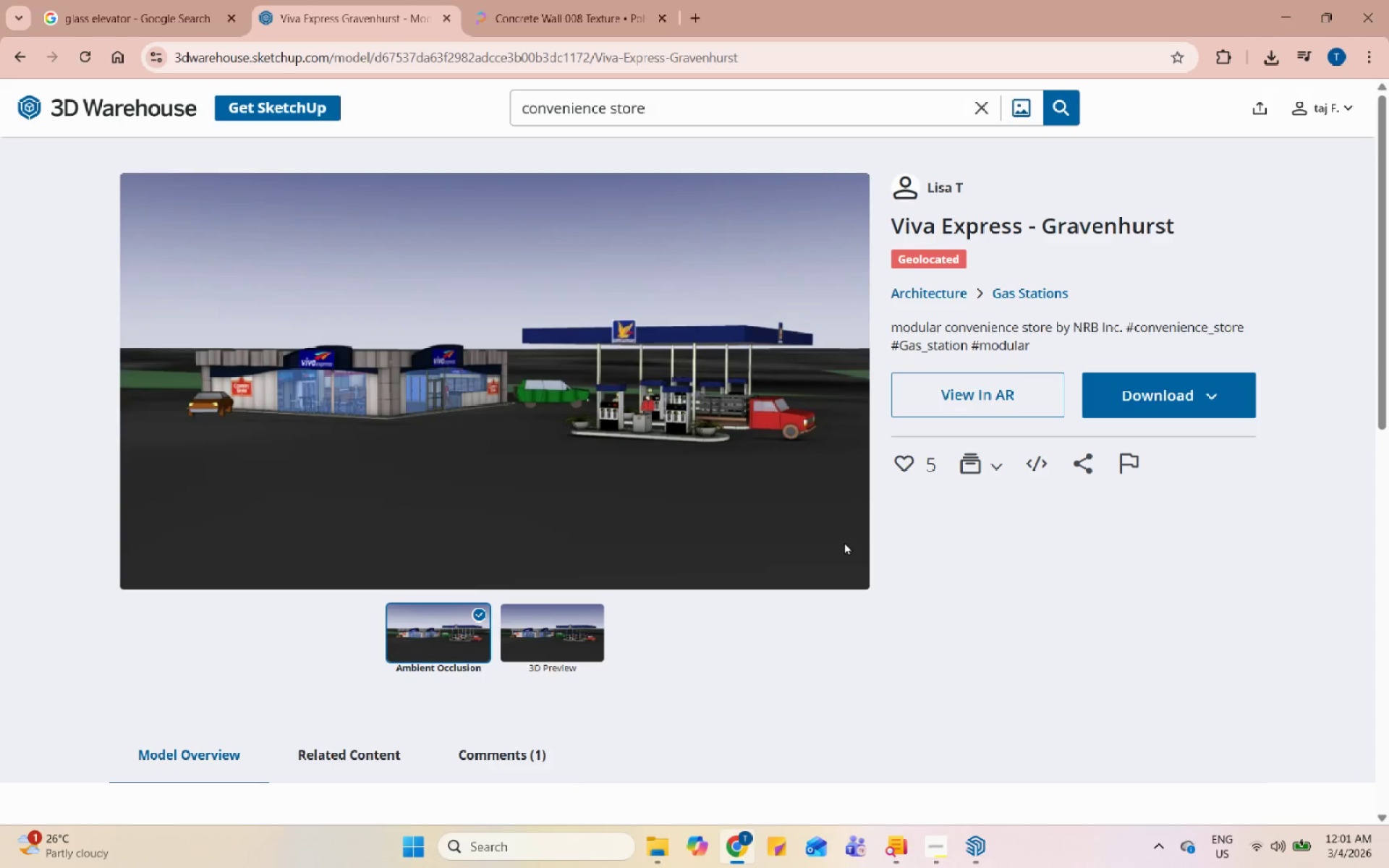 
 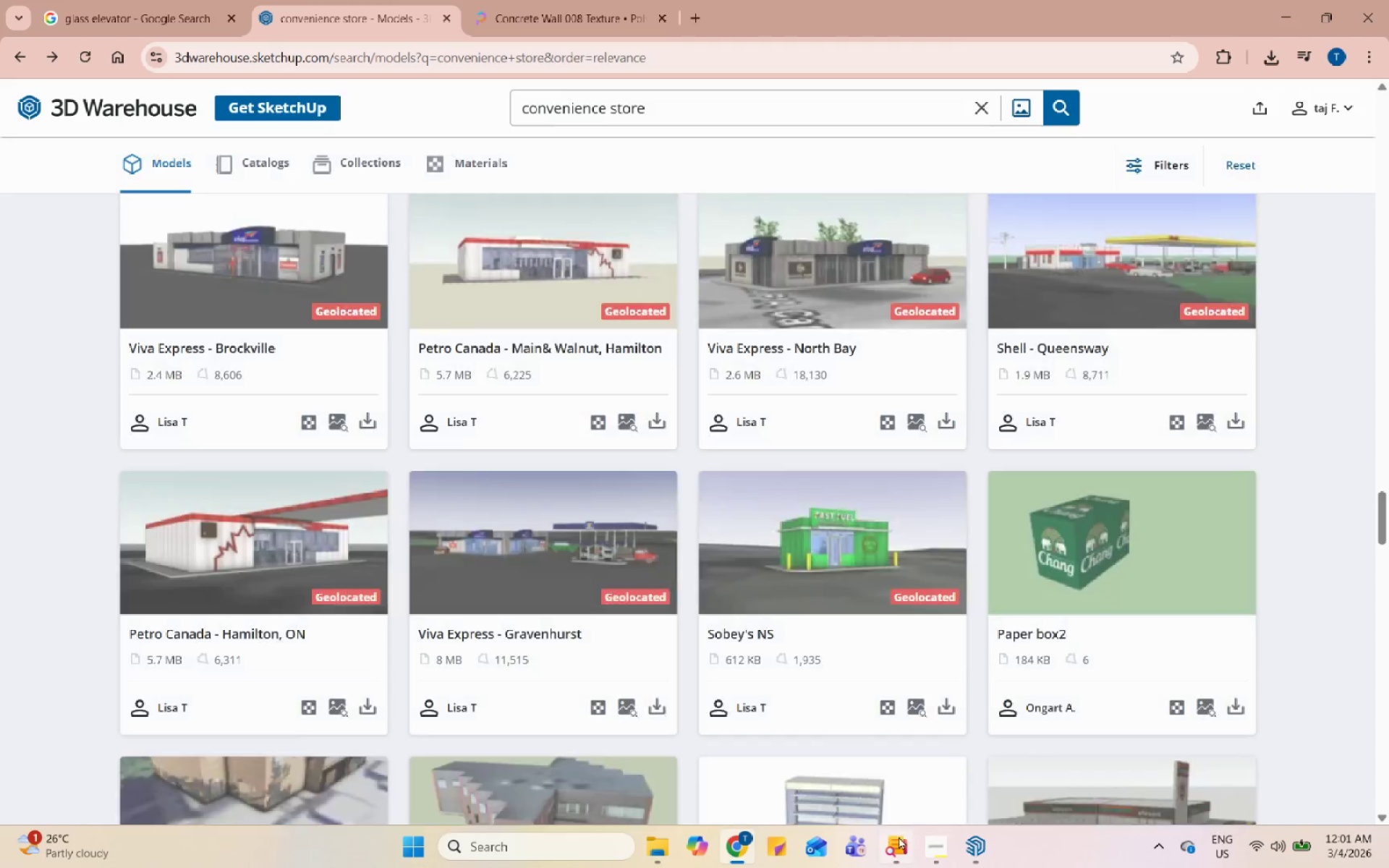 
left_click([927, 842])